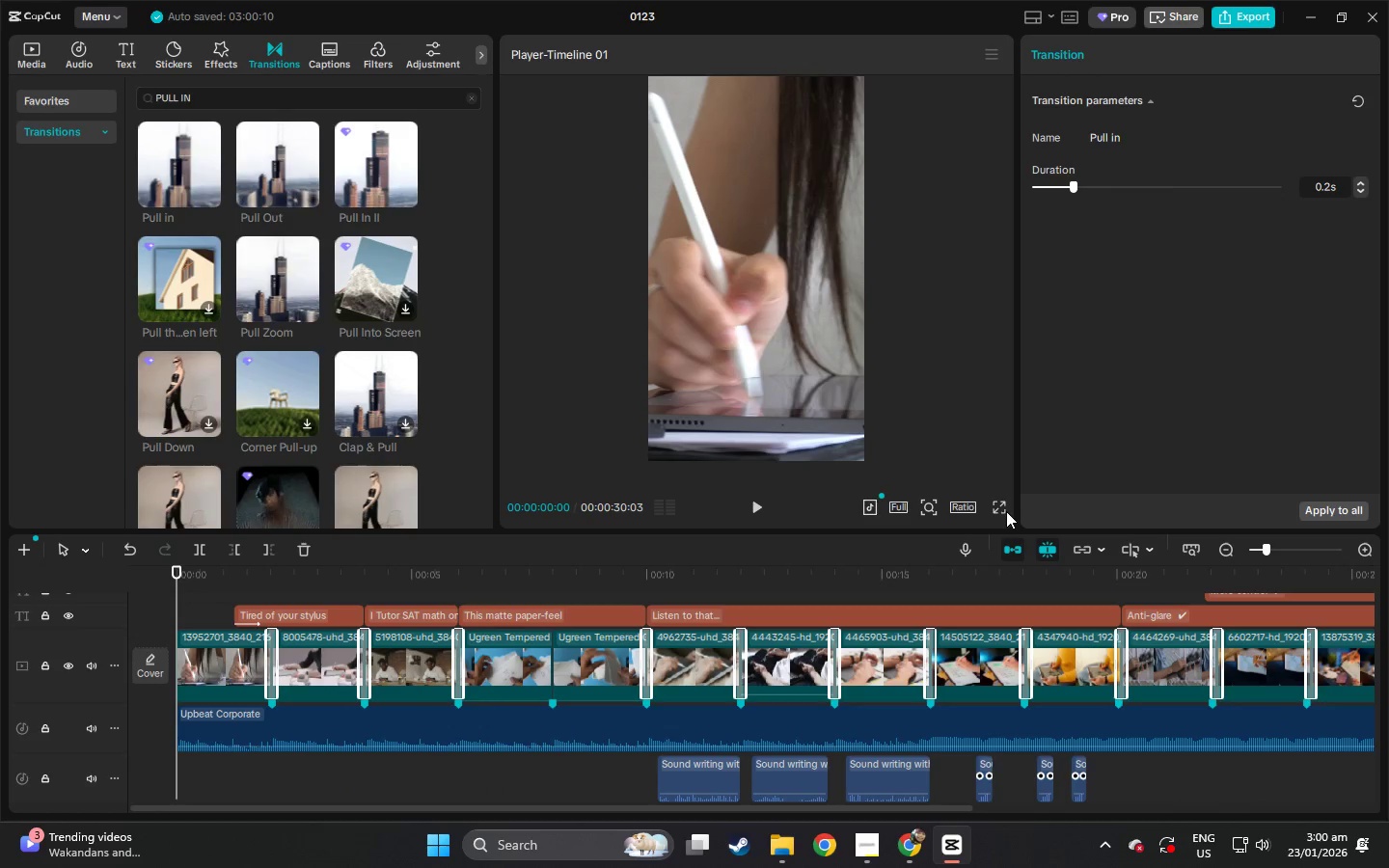 
left_click([1000, 505])
 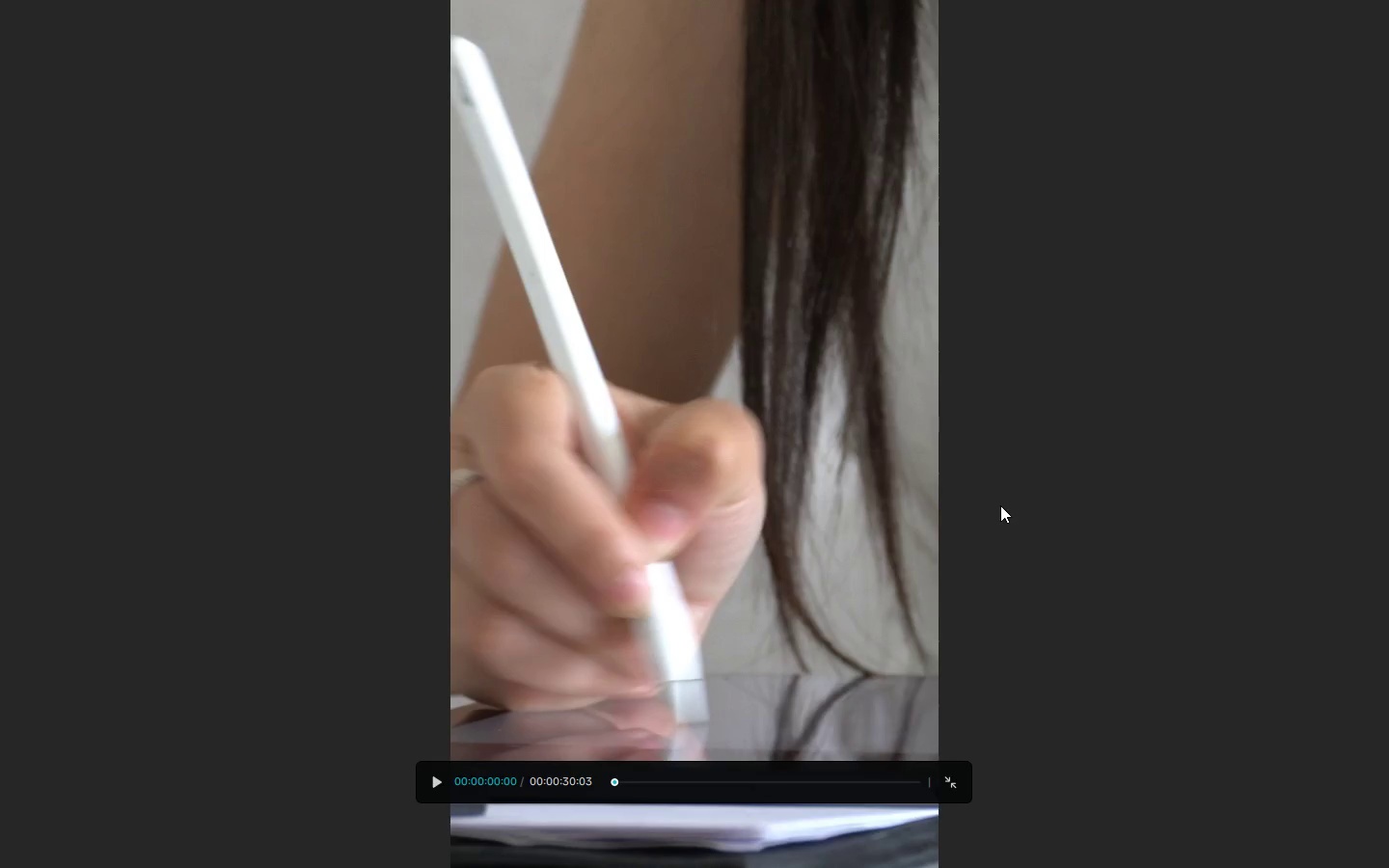 
key(Space)
 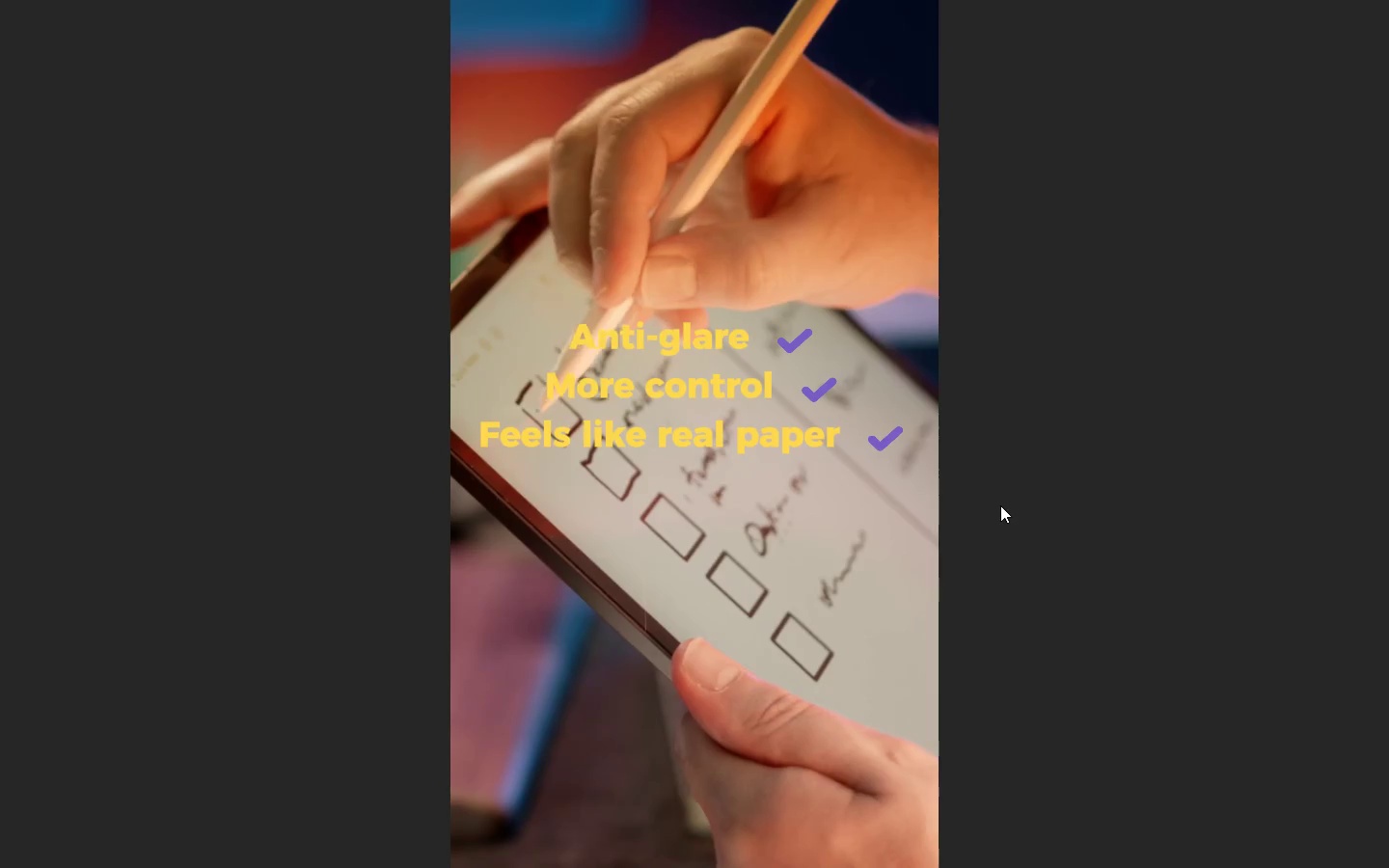 
wait(29.52)
 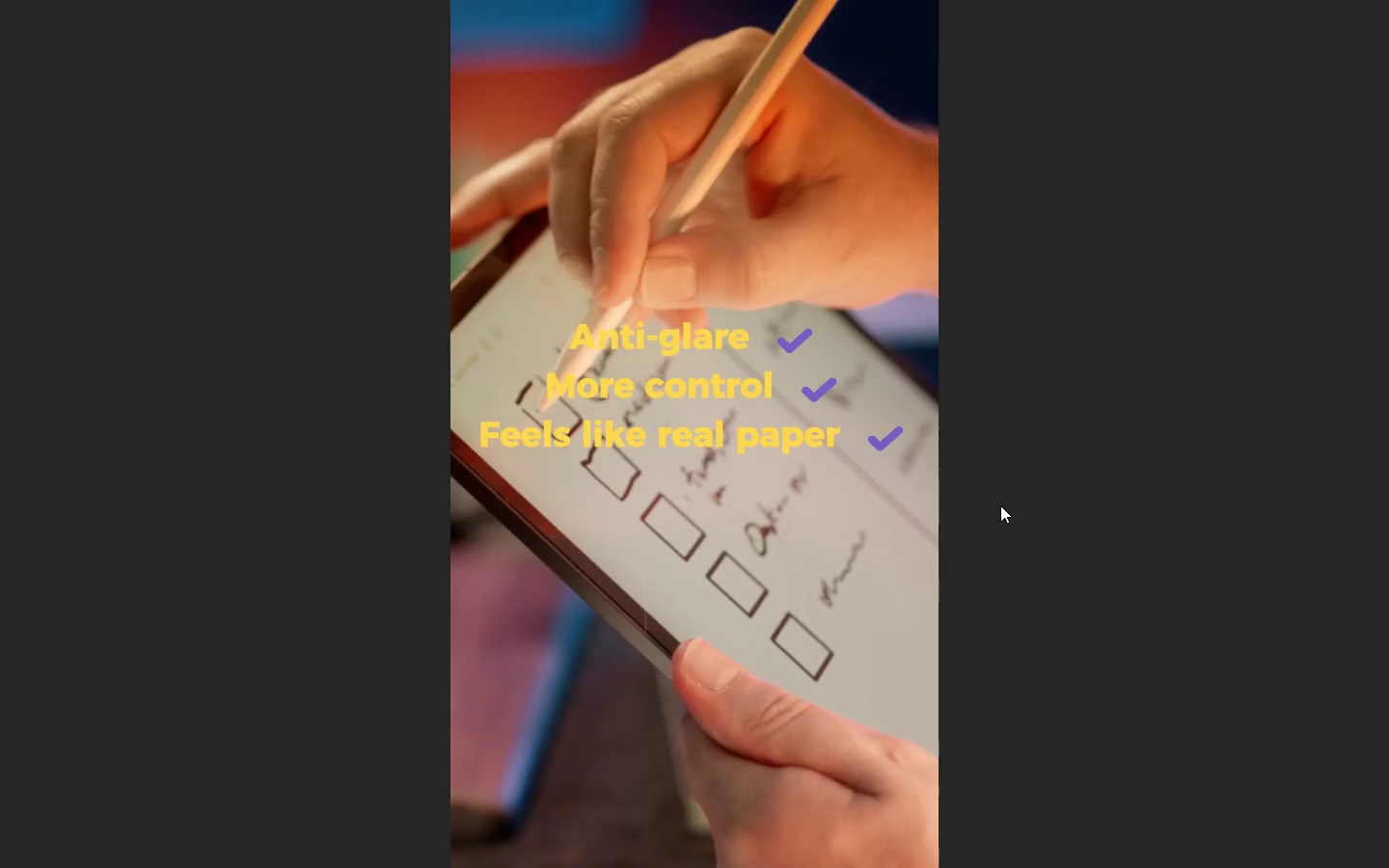 
key(Escape)
 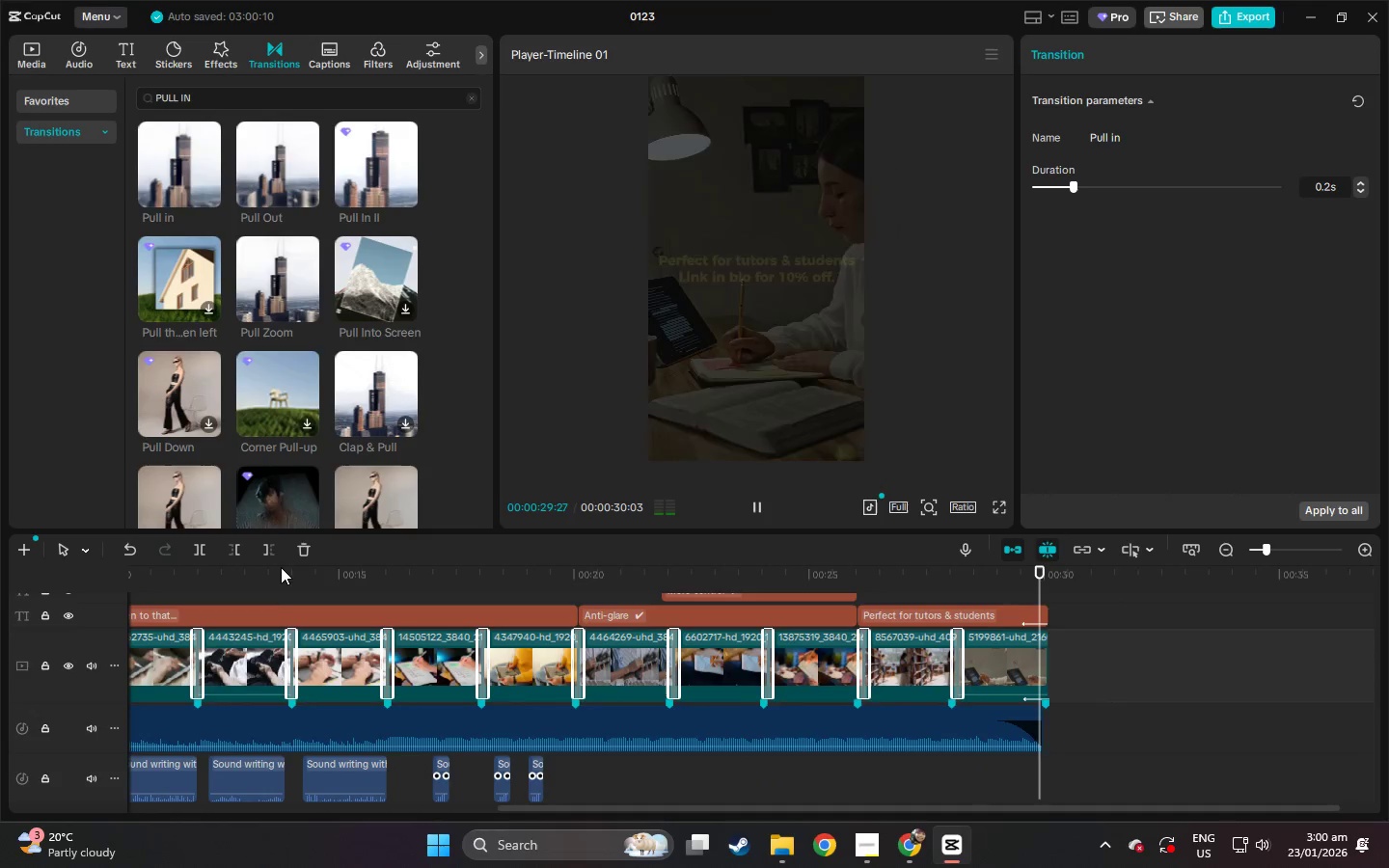 
left_click_drag(start_coordinate=[280, 567], to_coordinate=[0, 573])
 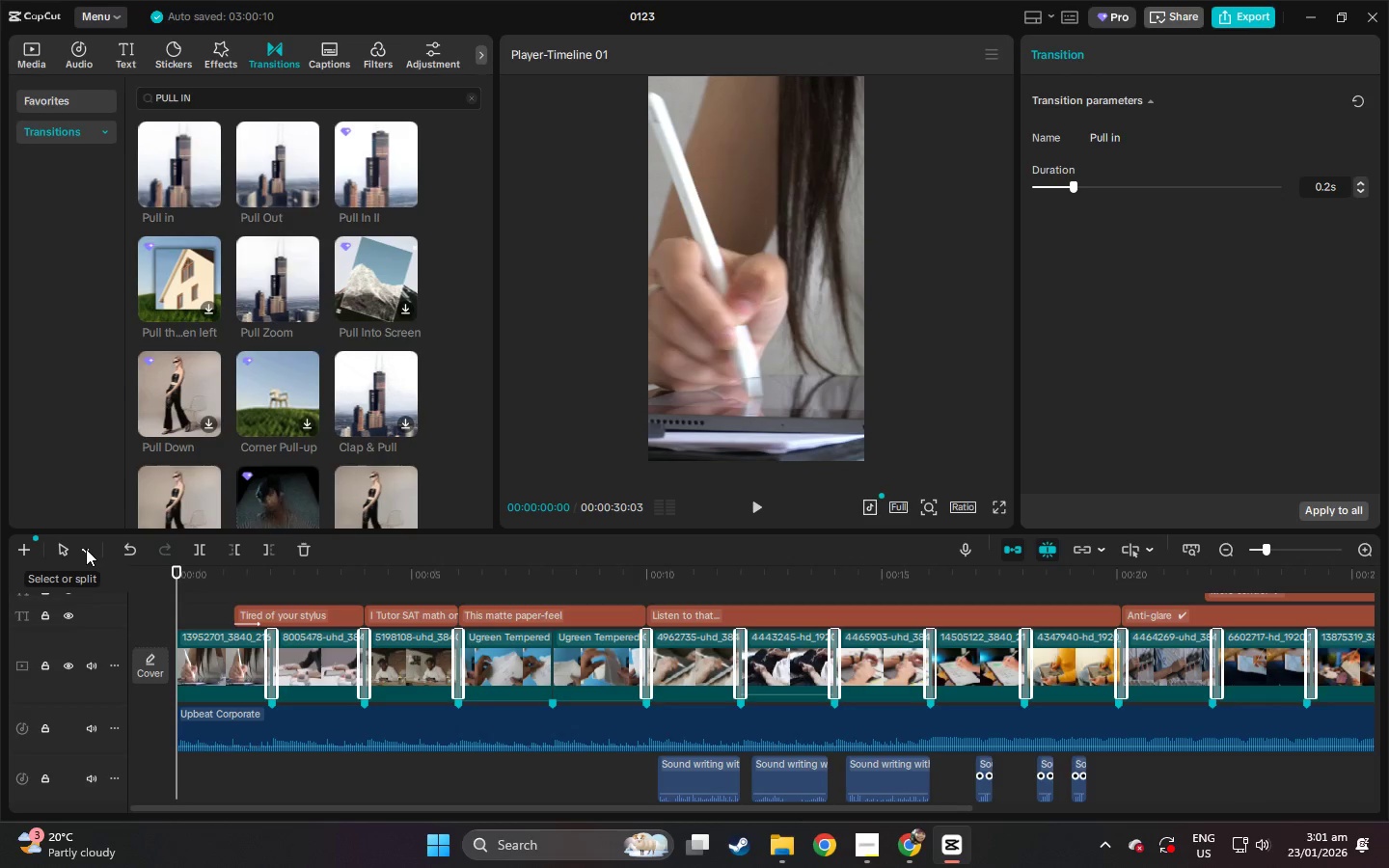 
wait(56.27)
 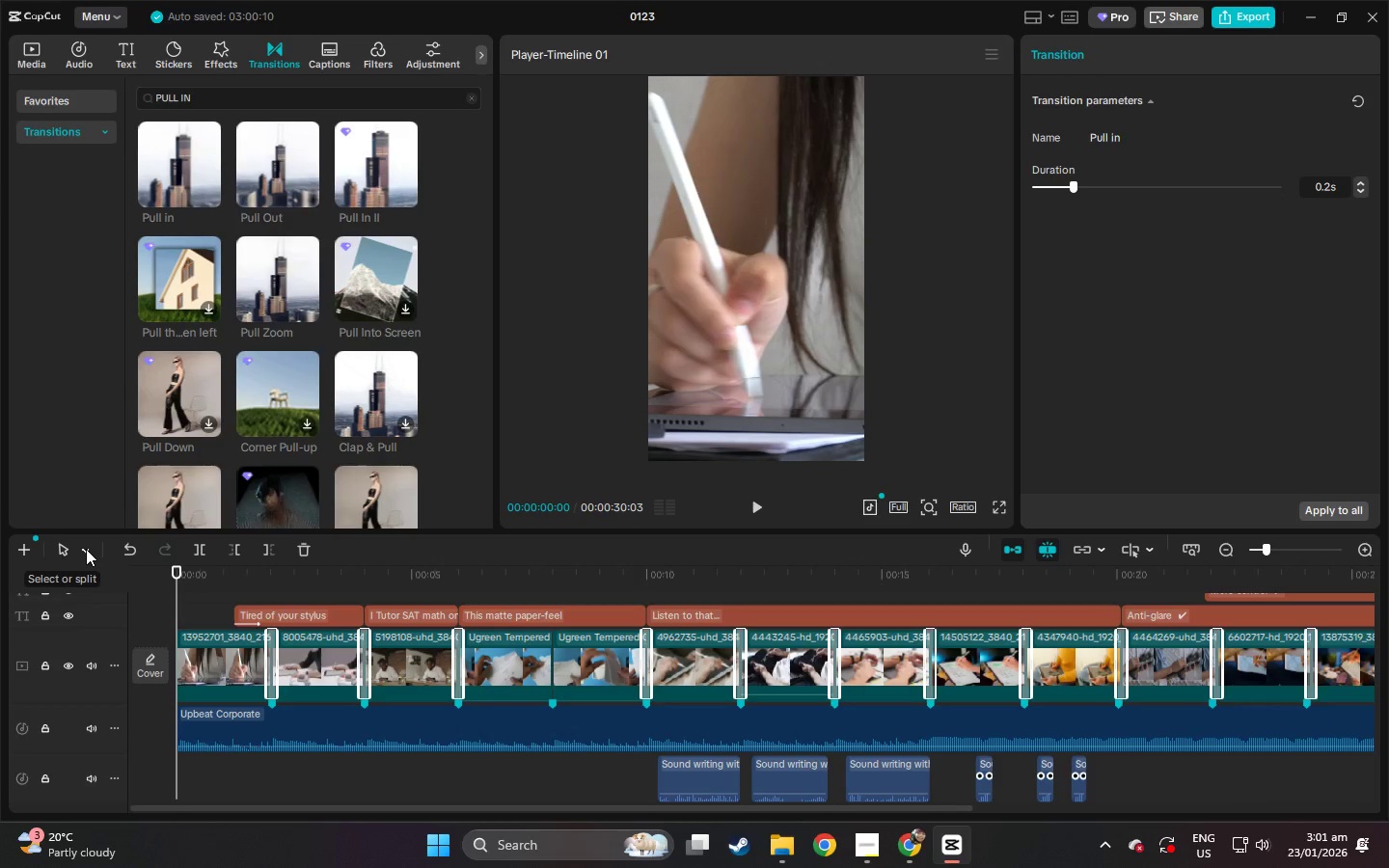 
key(Space)
 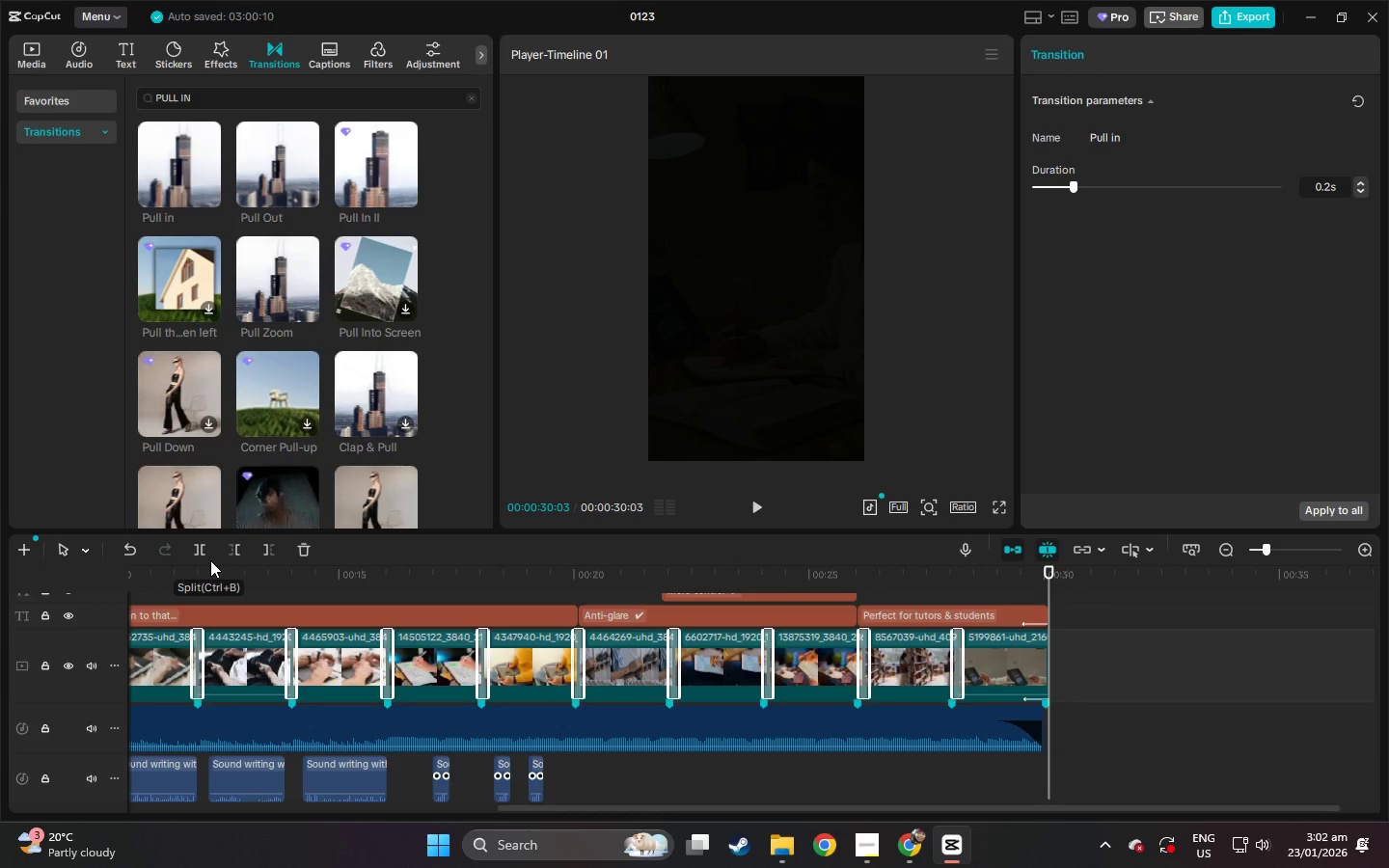 
wait(57.42)
 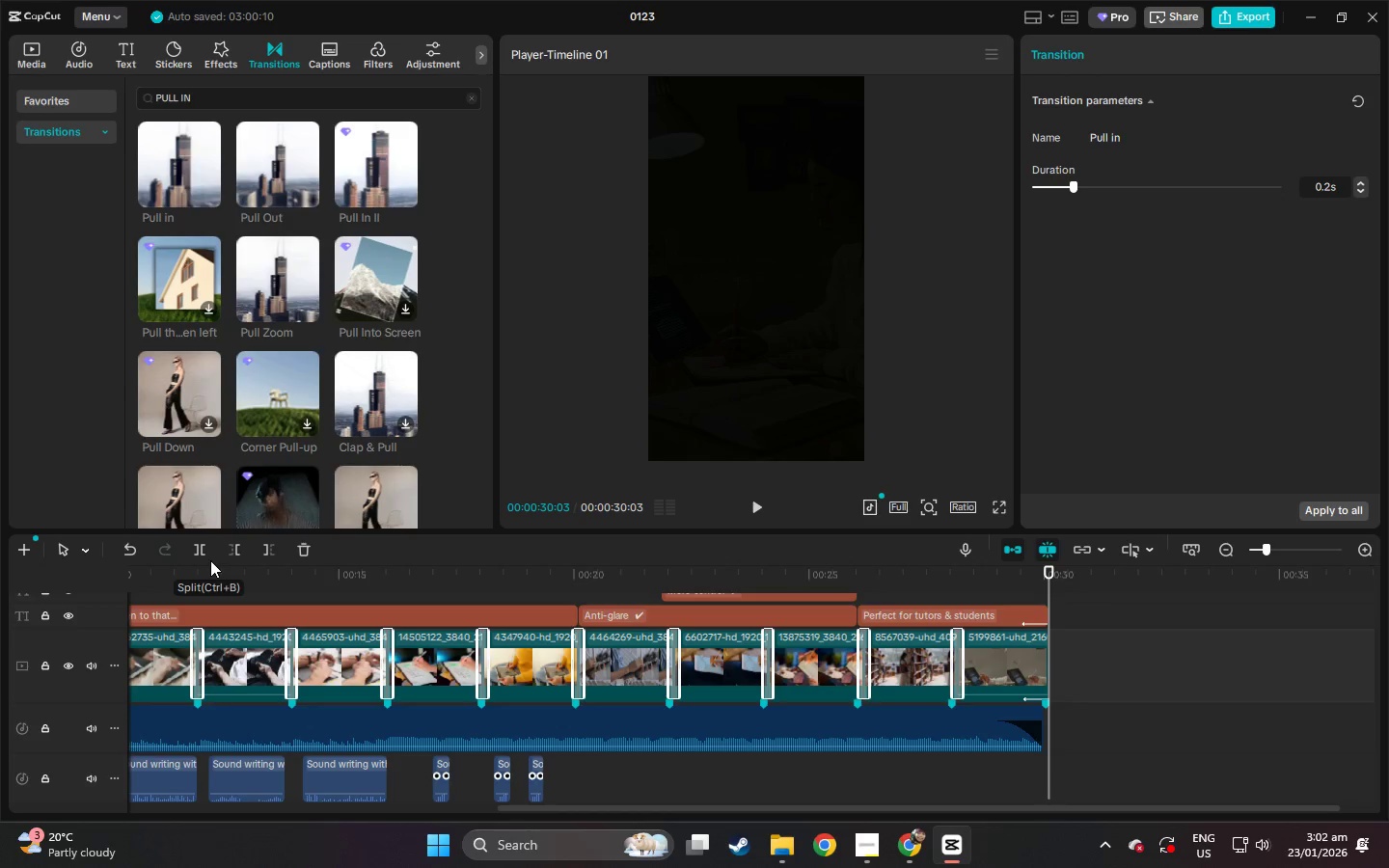 
left_click_drag(start_coordinate=[223, 568], to_coordinate=[0, 557])
 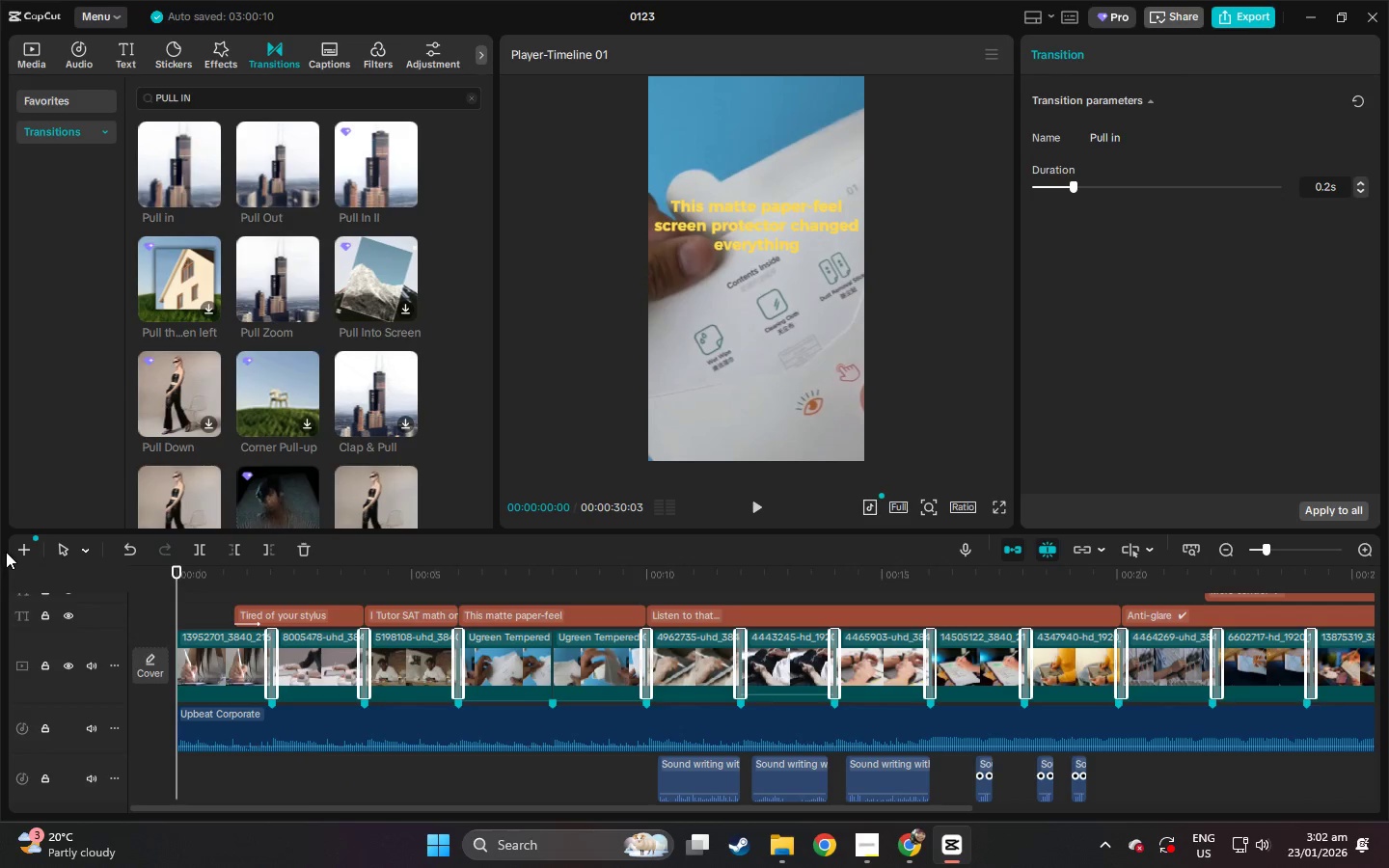 
key(Space)
 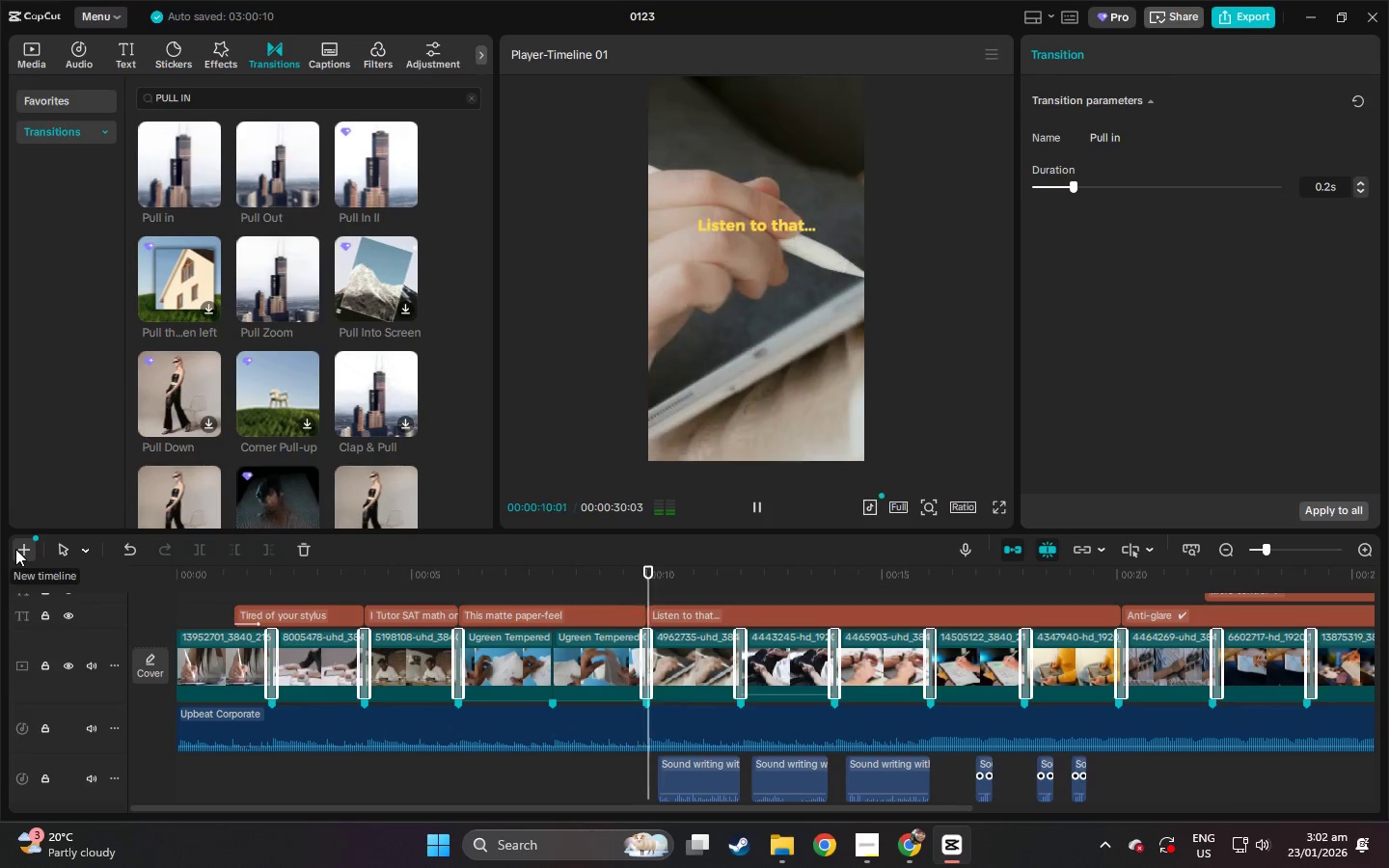 
wait(15.27)
 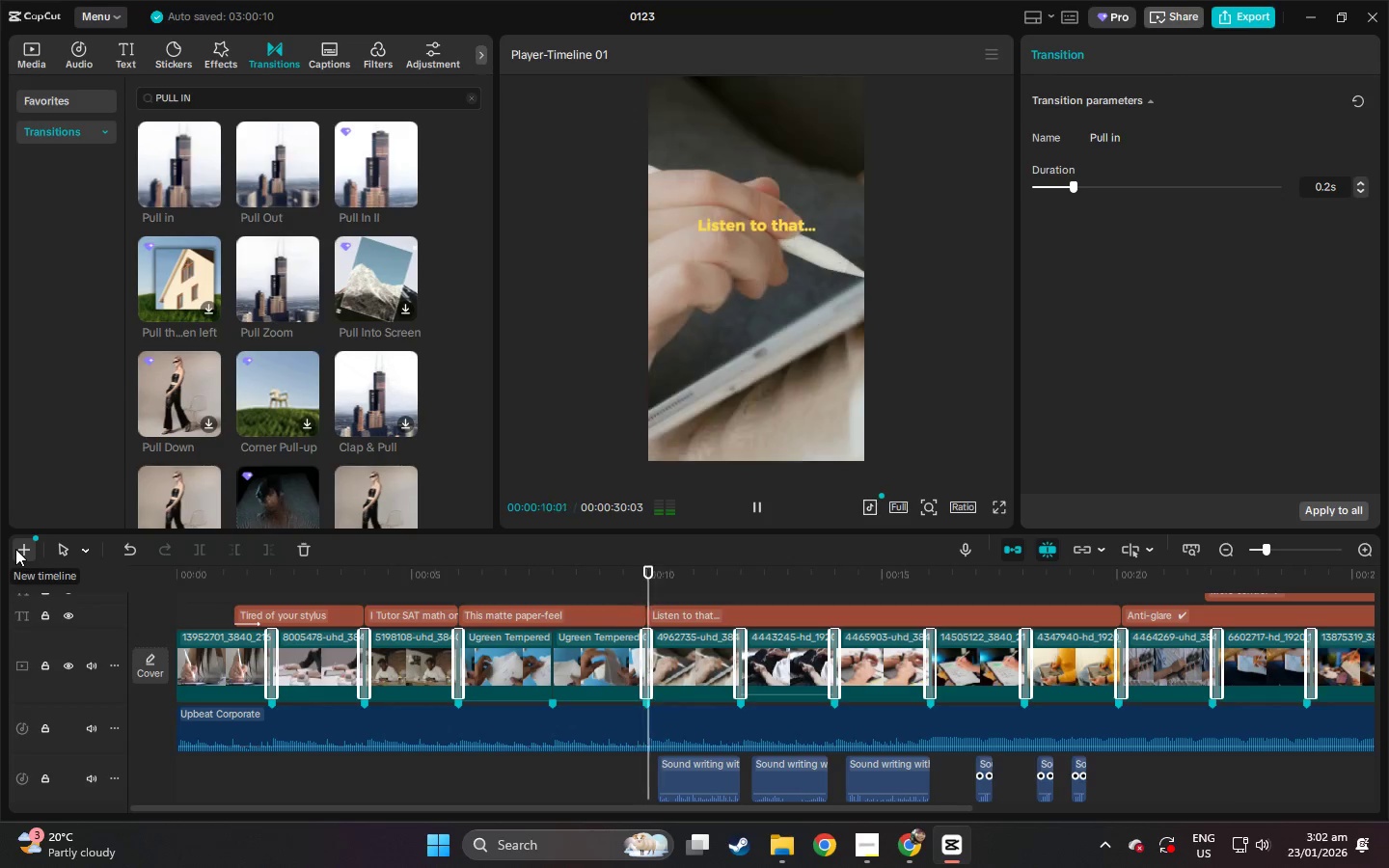 
key(Space)
 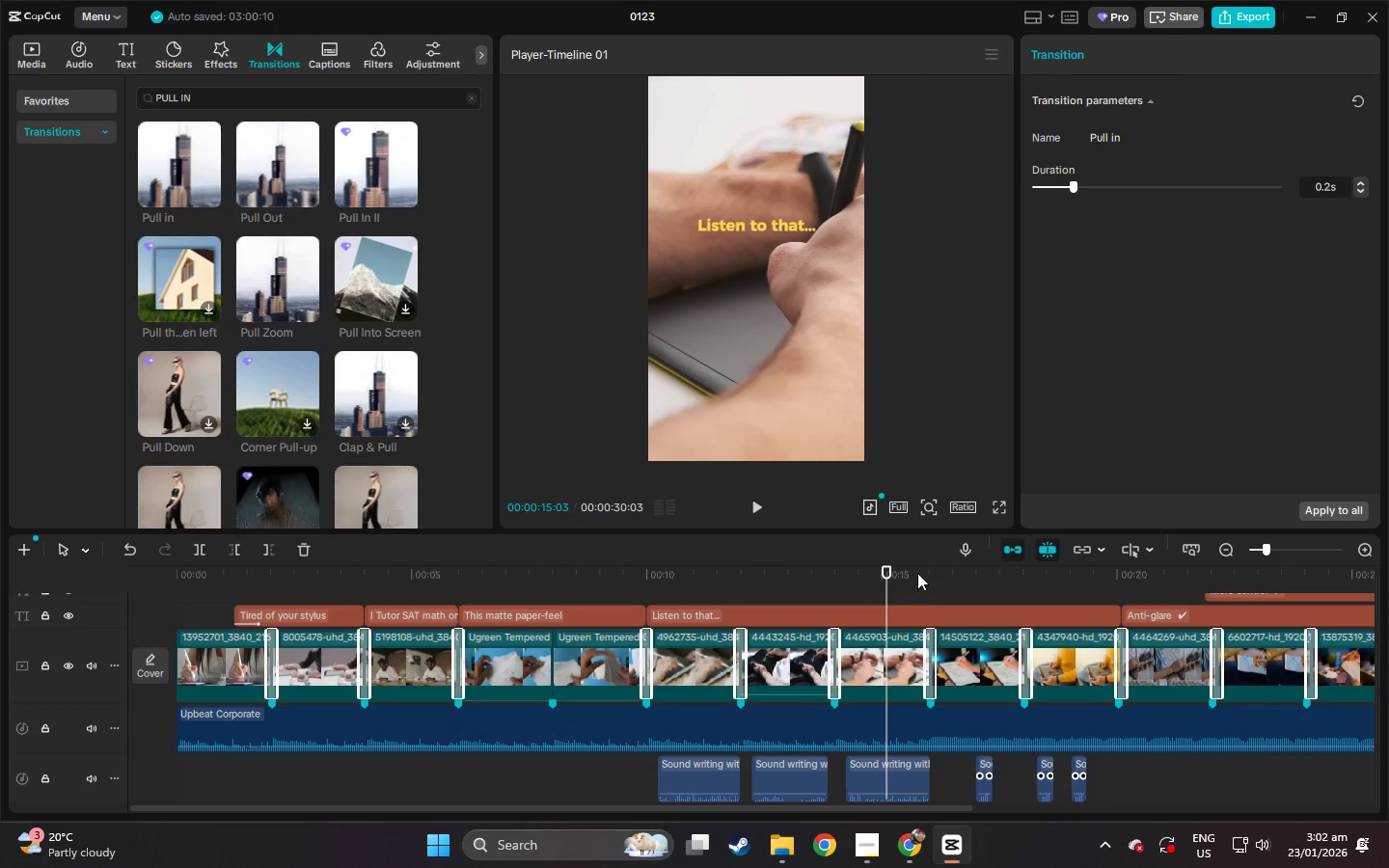 
left_click_drag(start_coordinate=[917, 572], to_coordinate=[886, 576])
 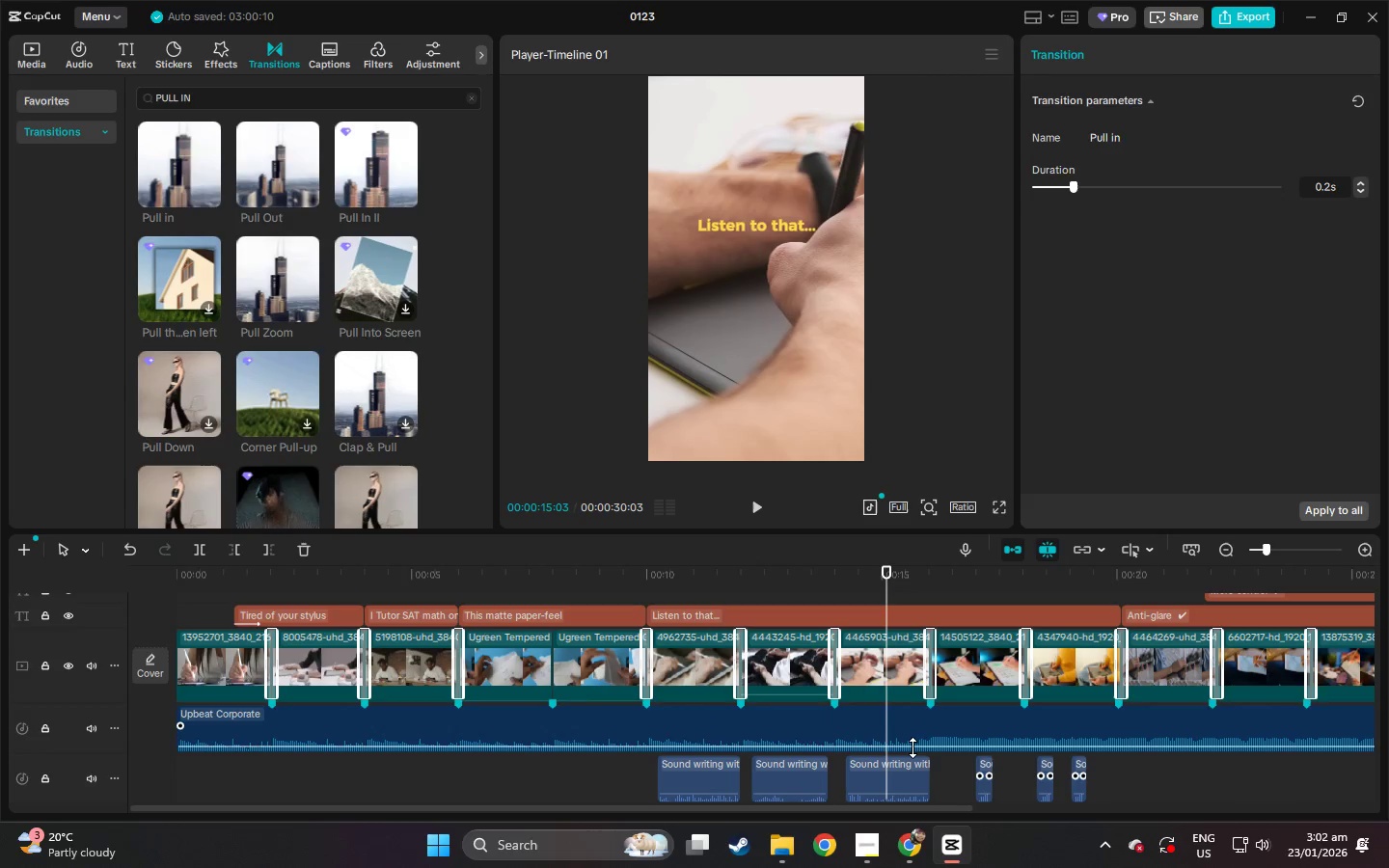 
left_click([912, 747])
 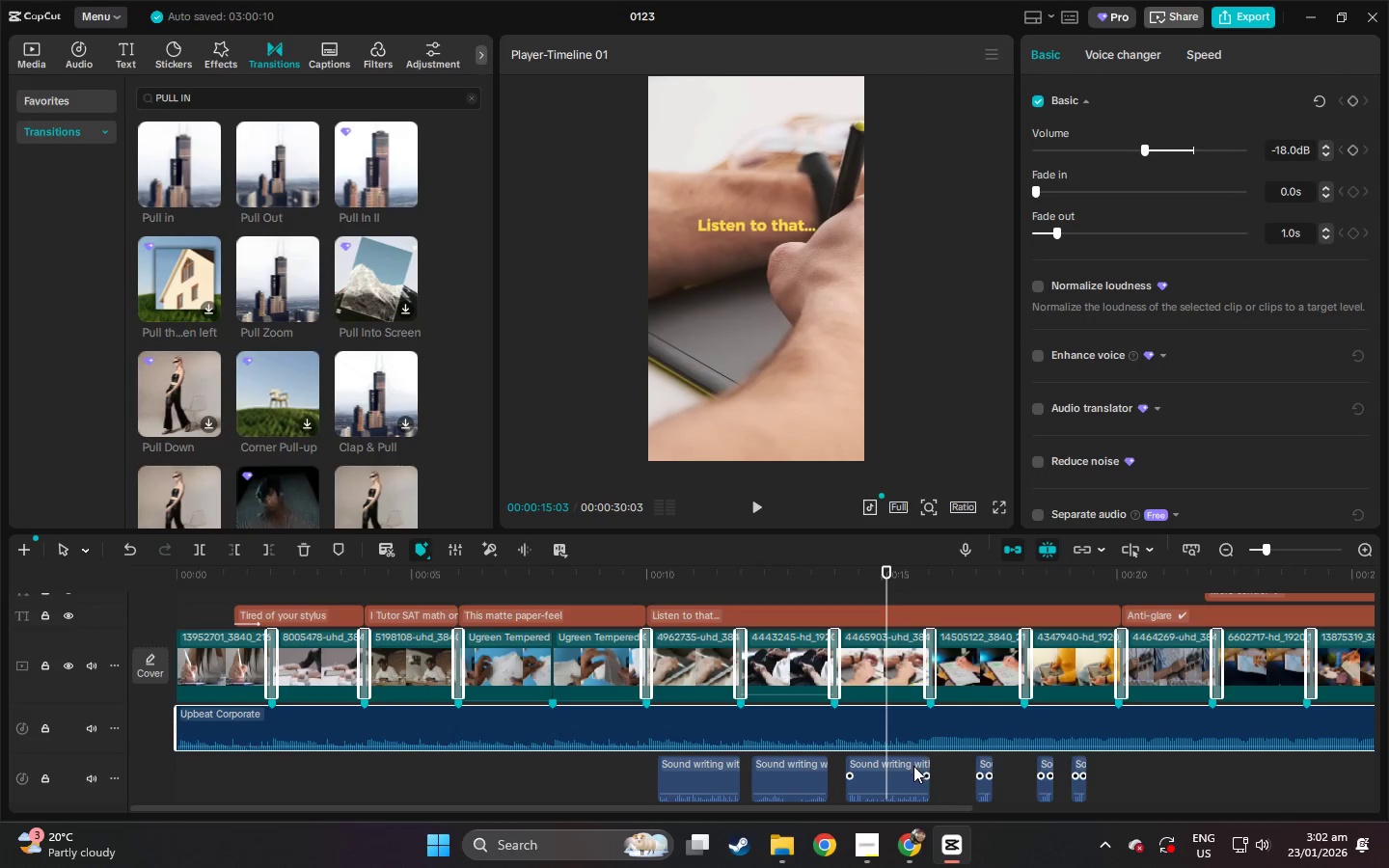 
left_click([912, 772])
 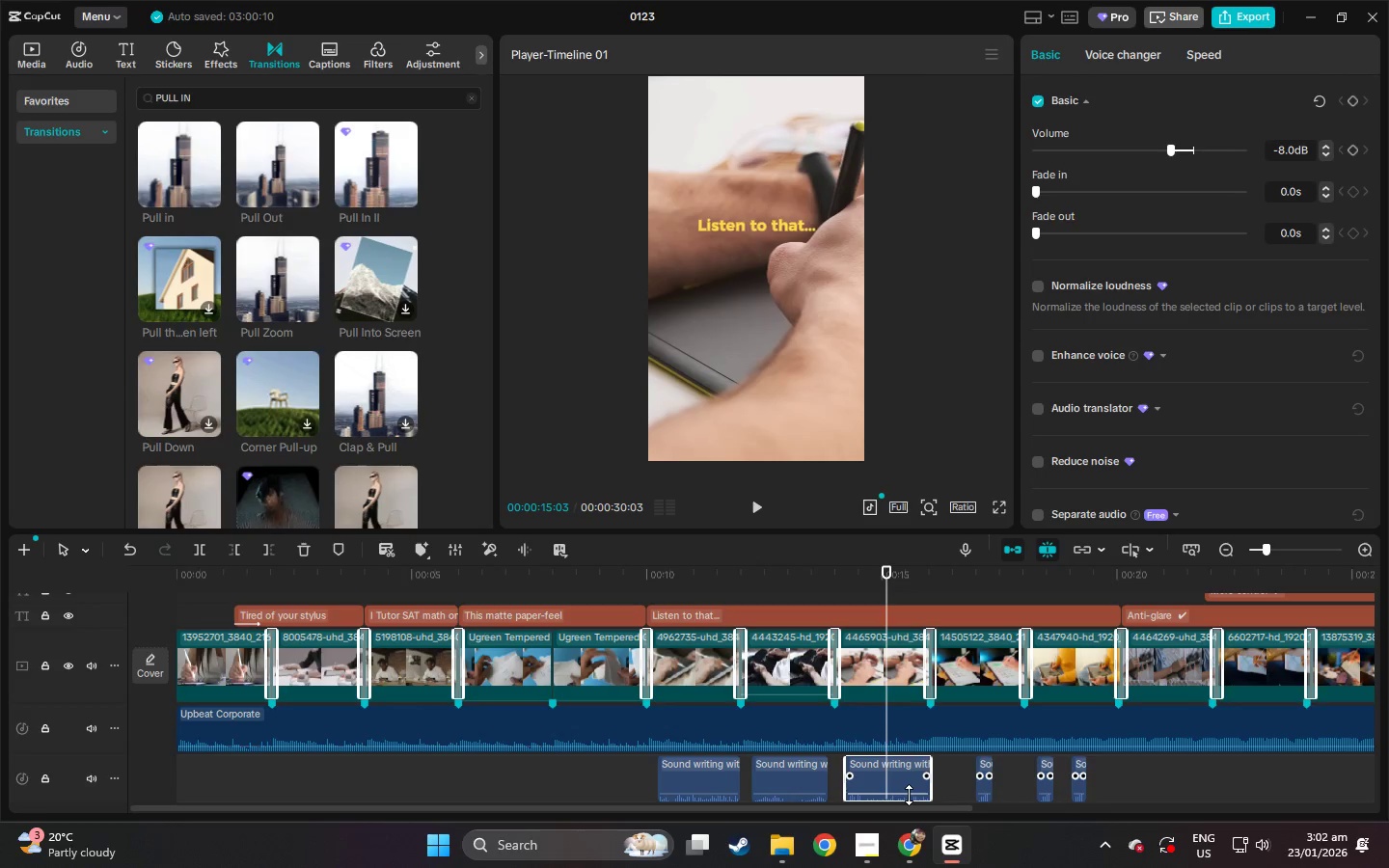 
left_click([911, 773])
 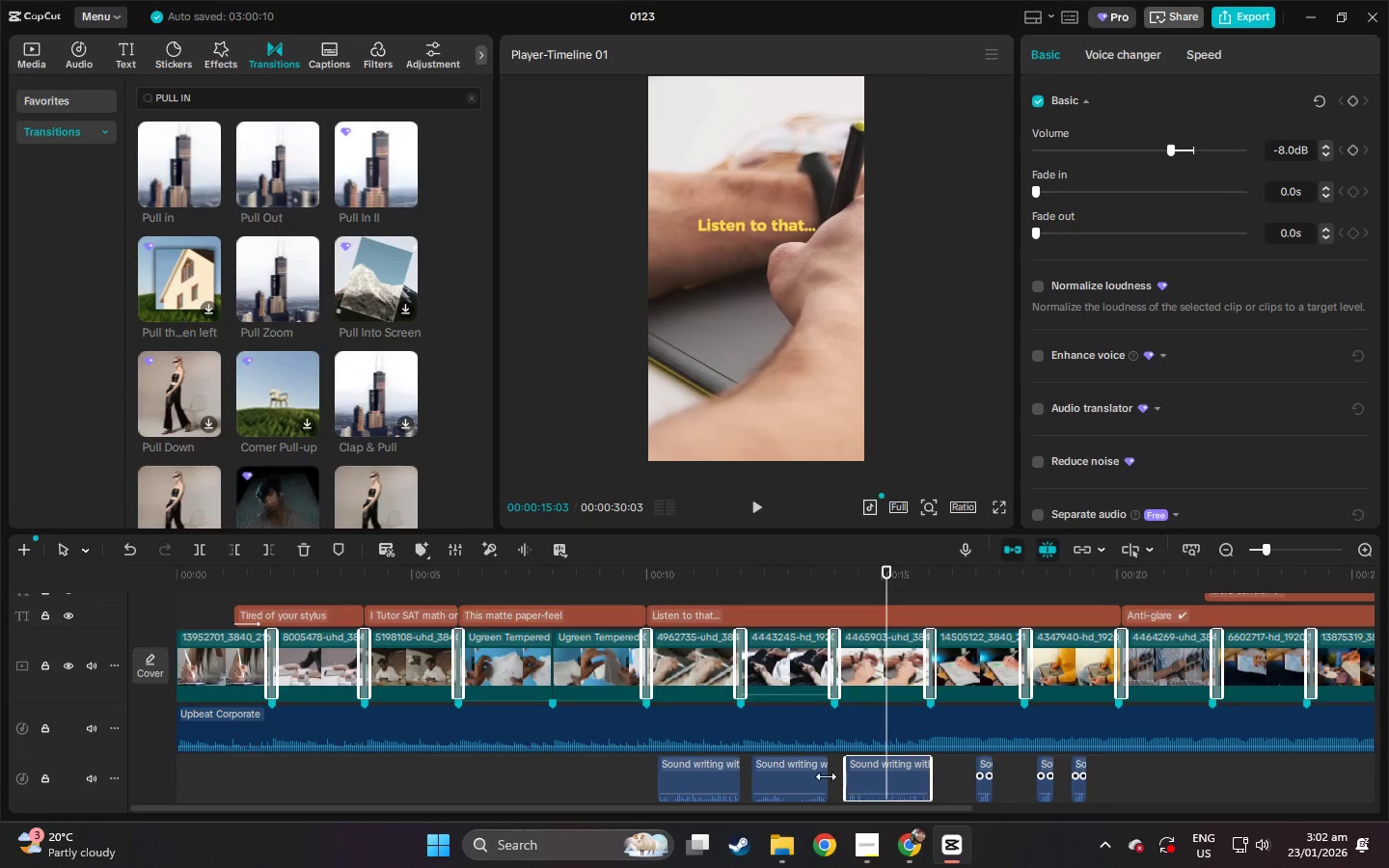 
double_click([787, 779])
 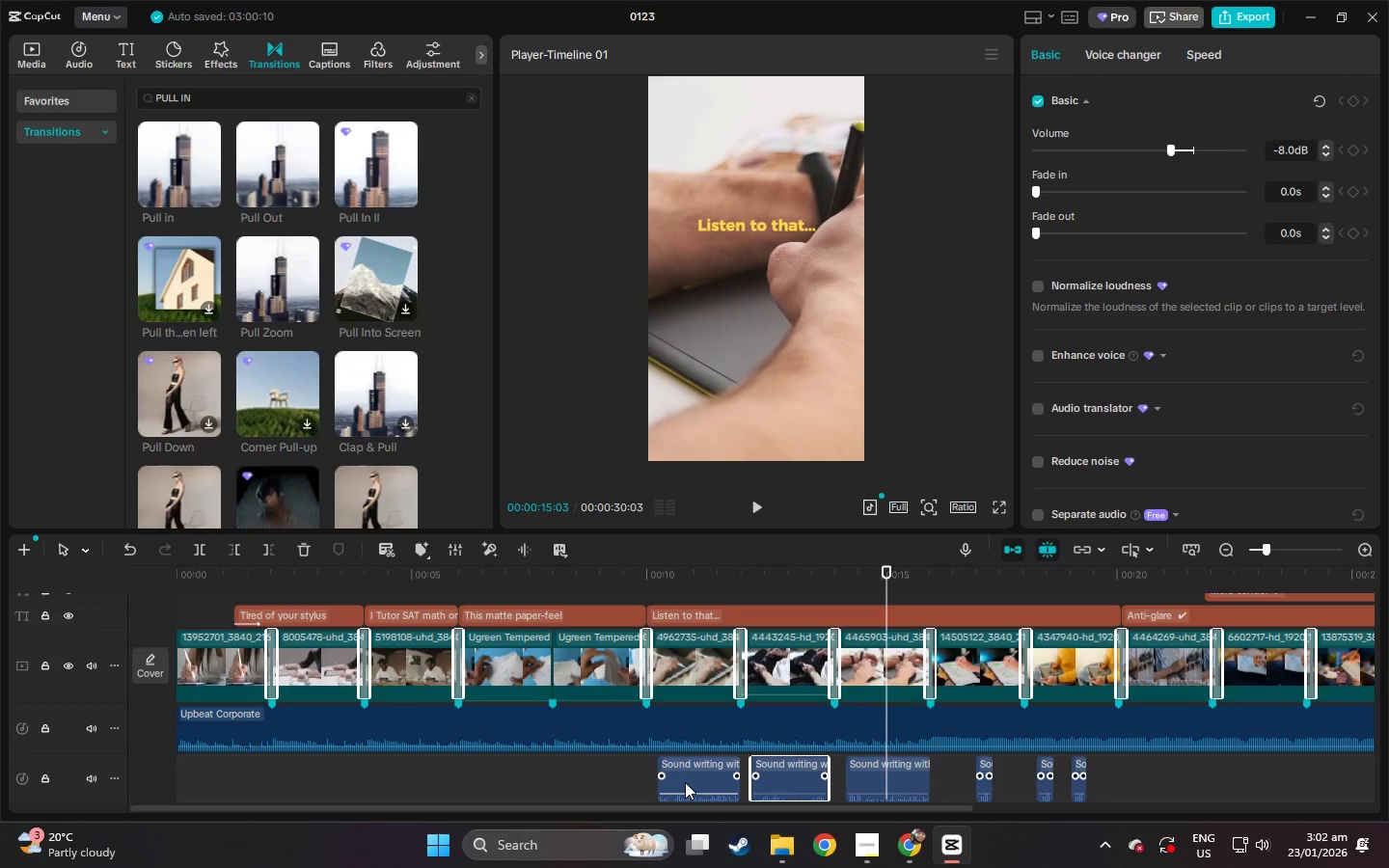 
left_click([685, 782])
 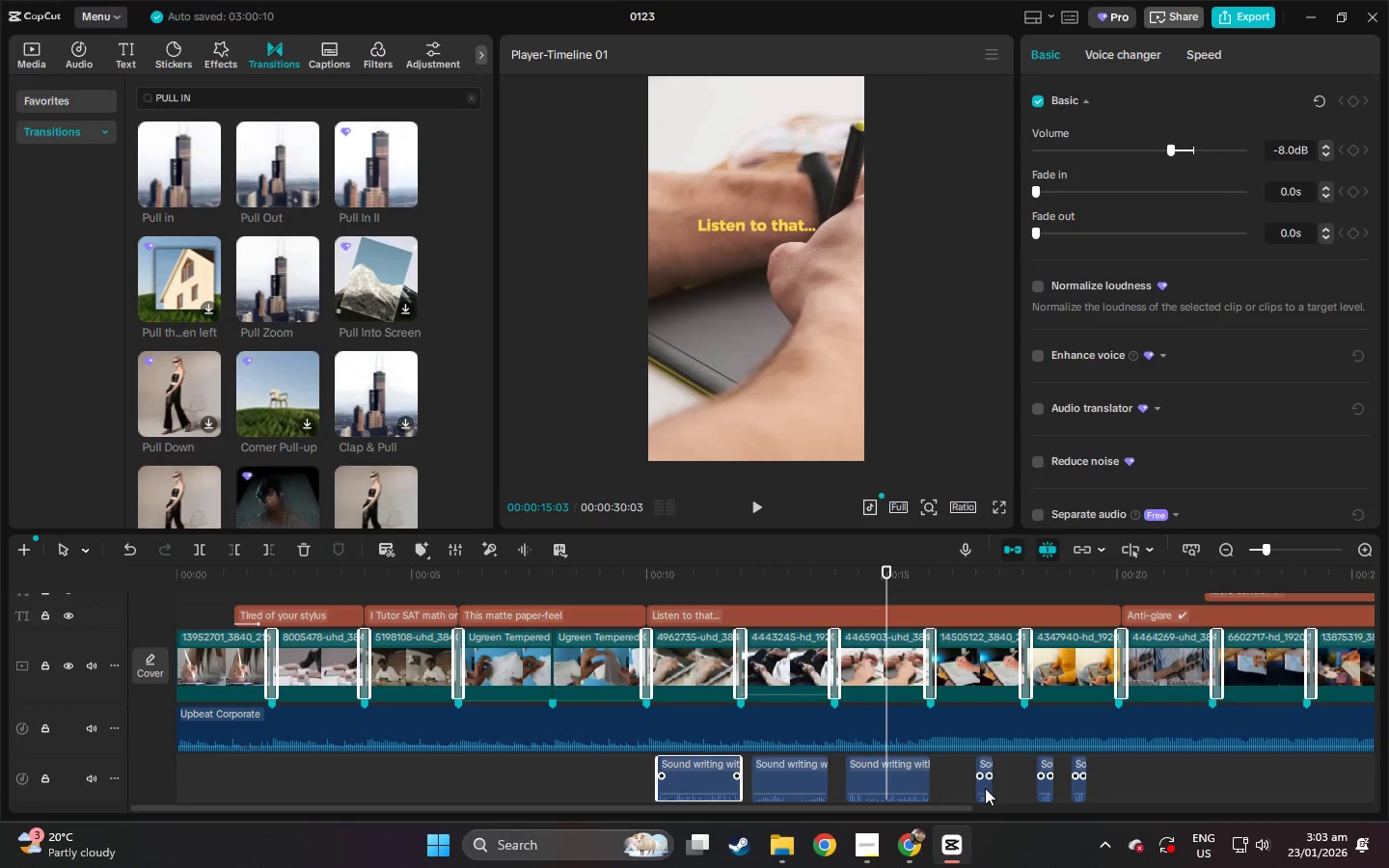 
key(Space)
 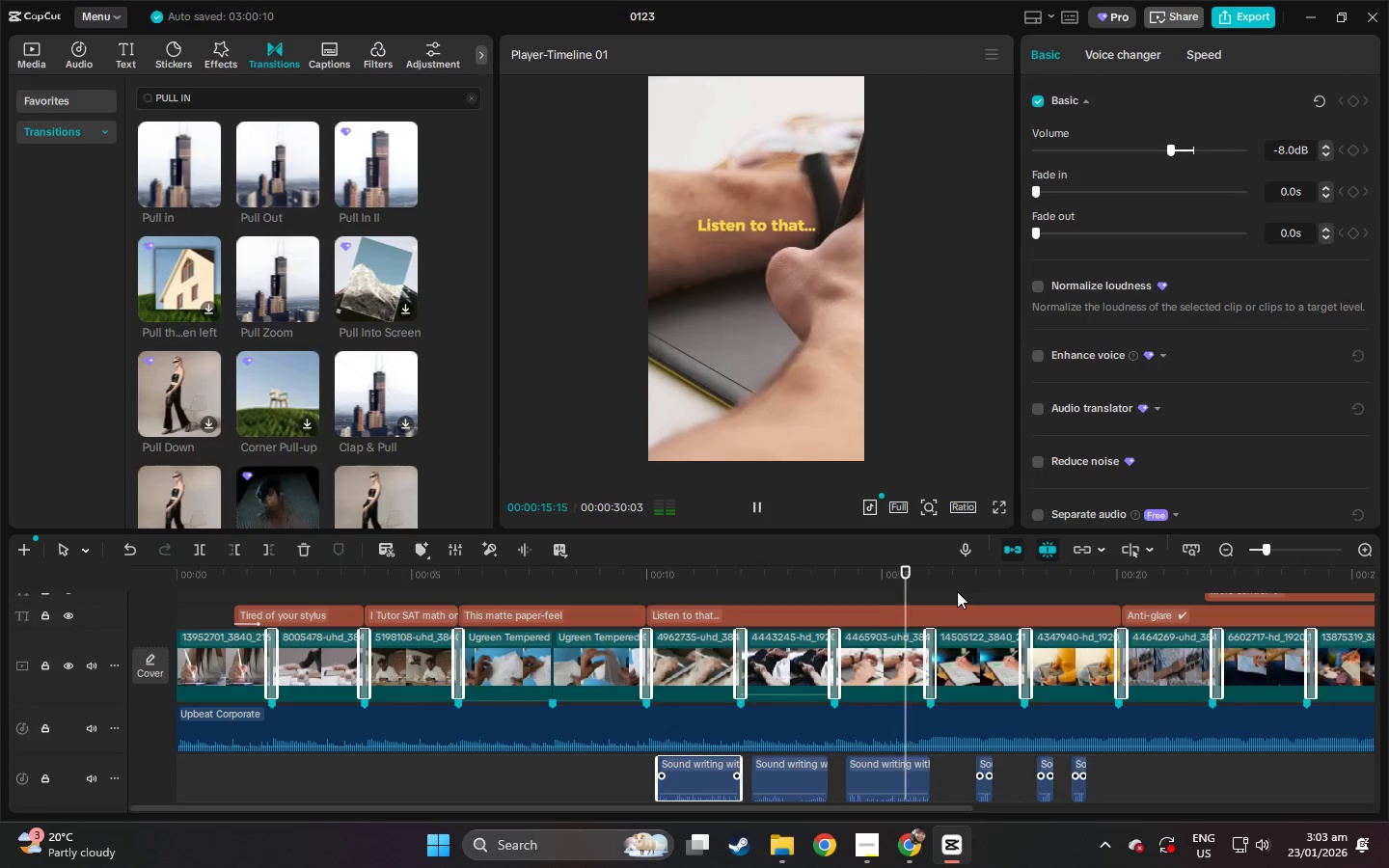 
left_click([957, 581])
 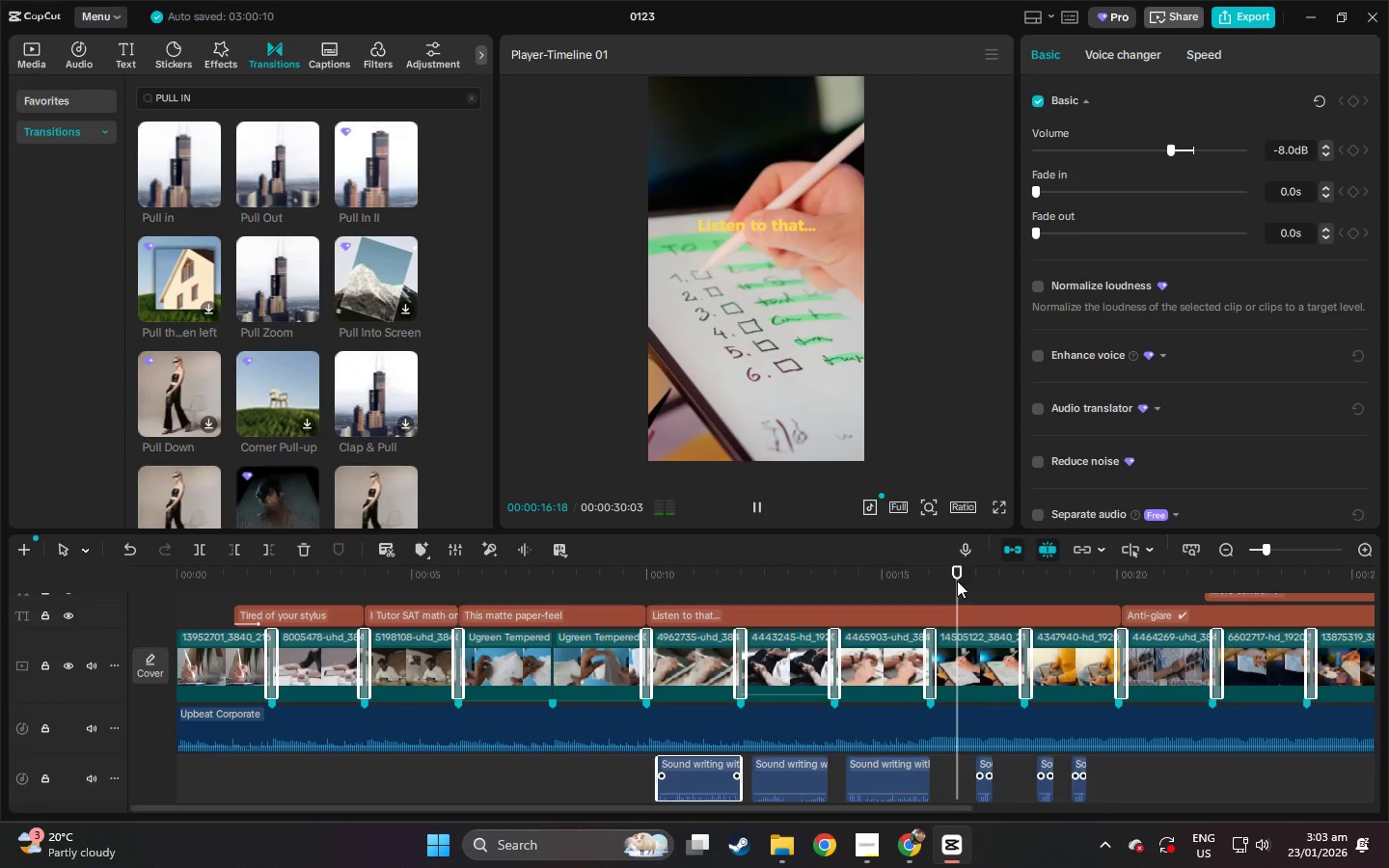 
key(Space)
 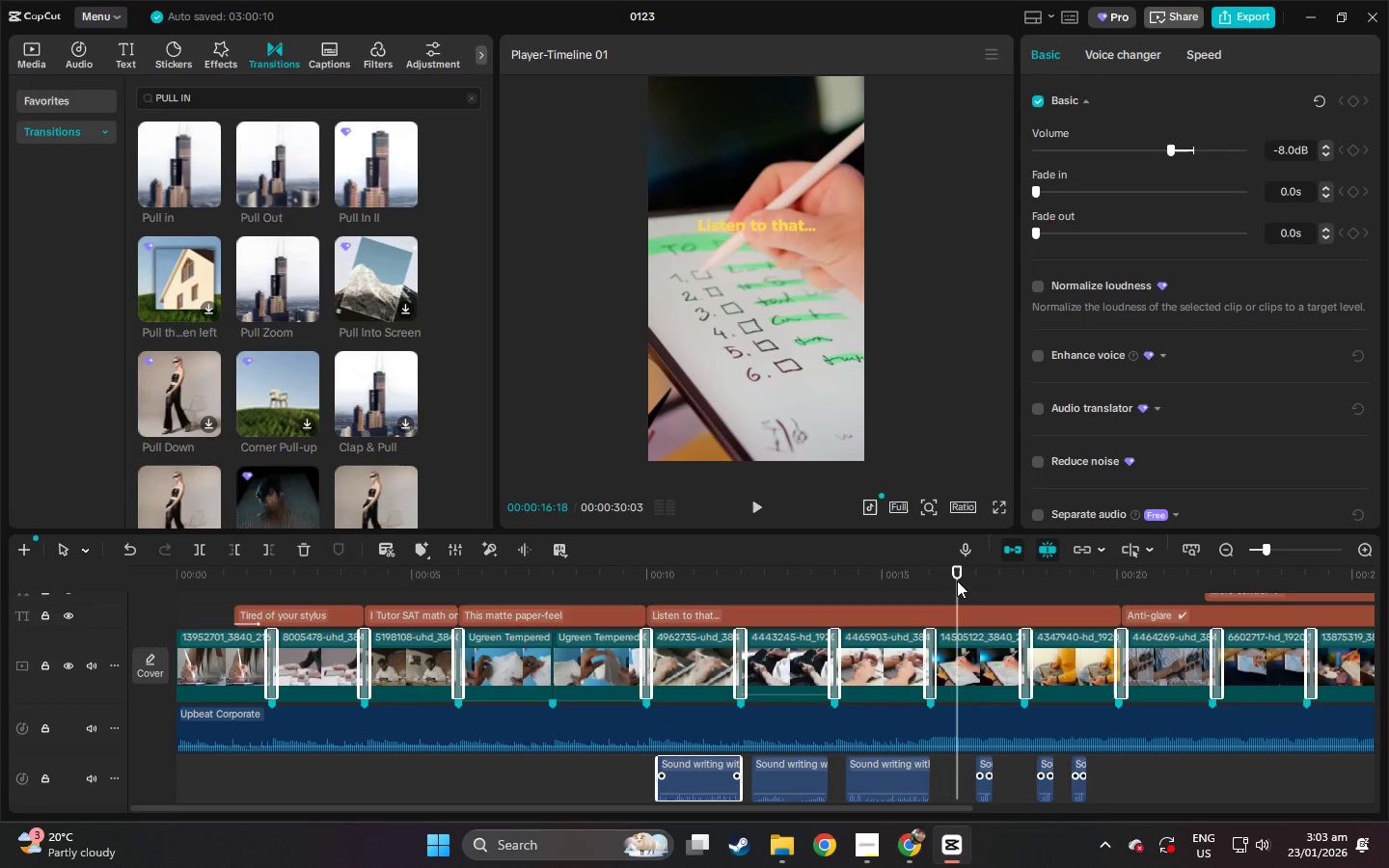 
key(Space)
 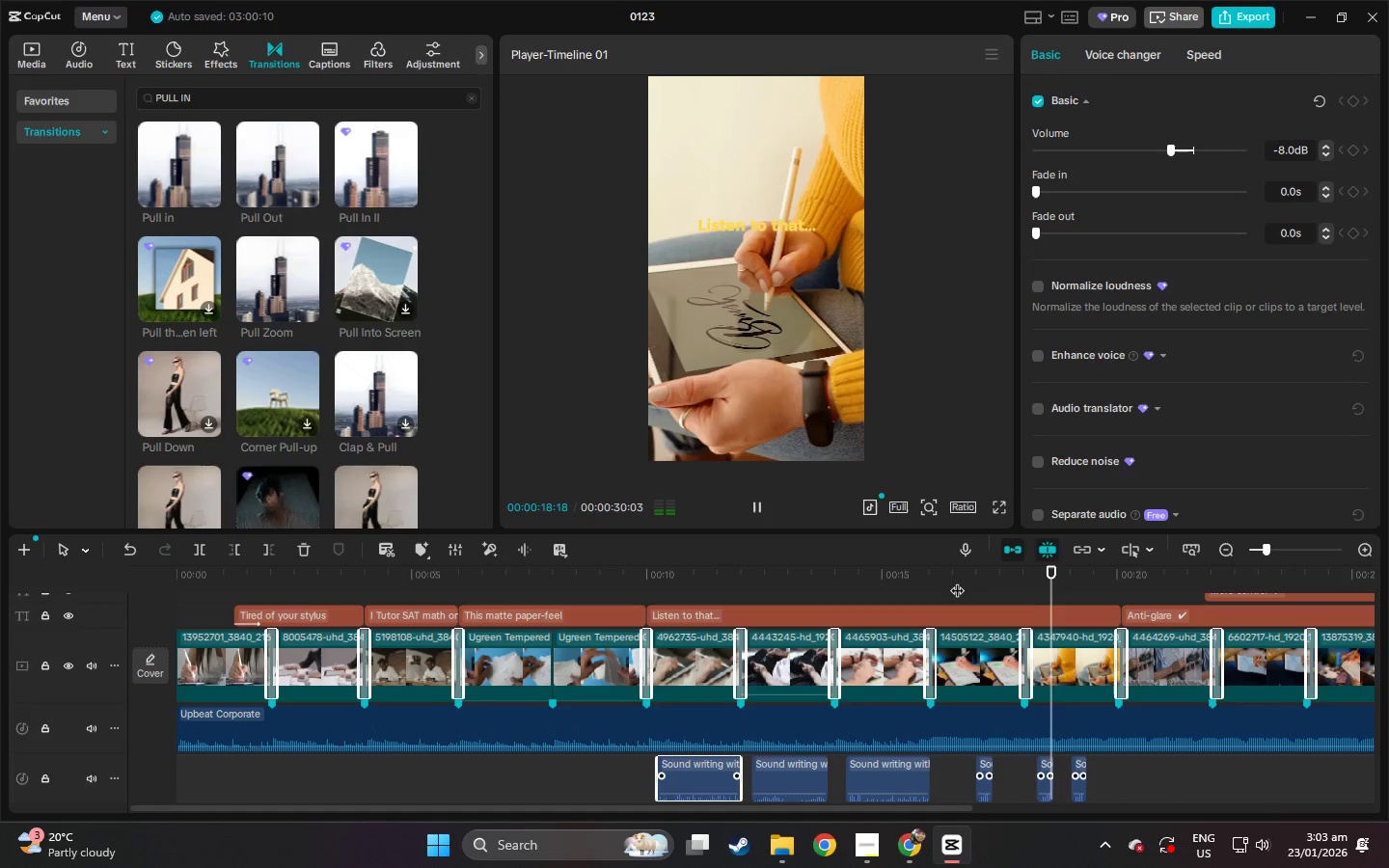 
key(Space)
 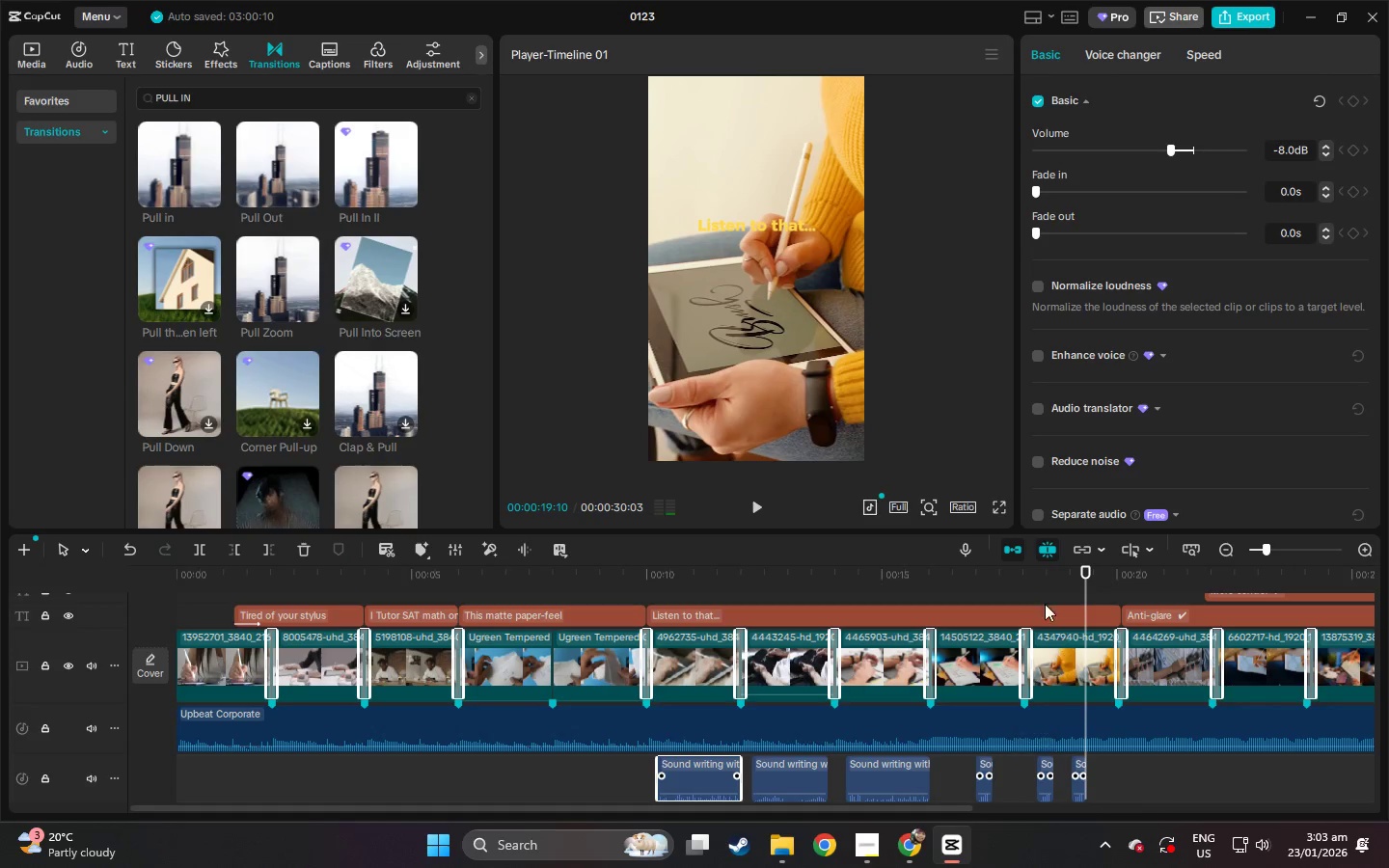 
left_click([1023, 569])
 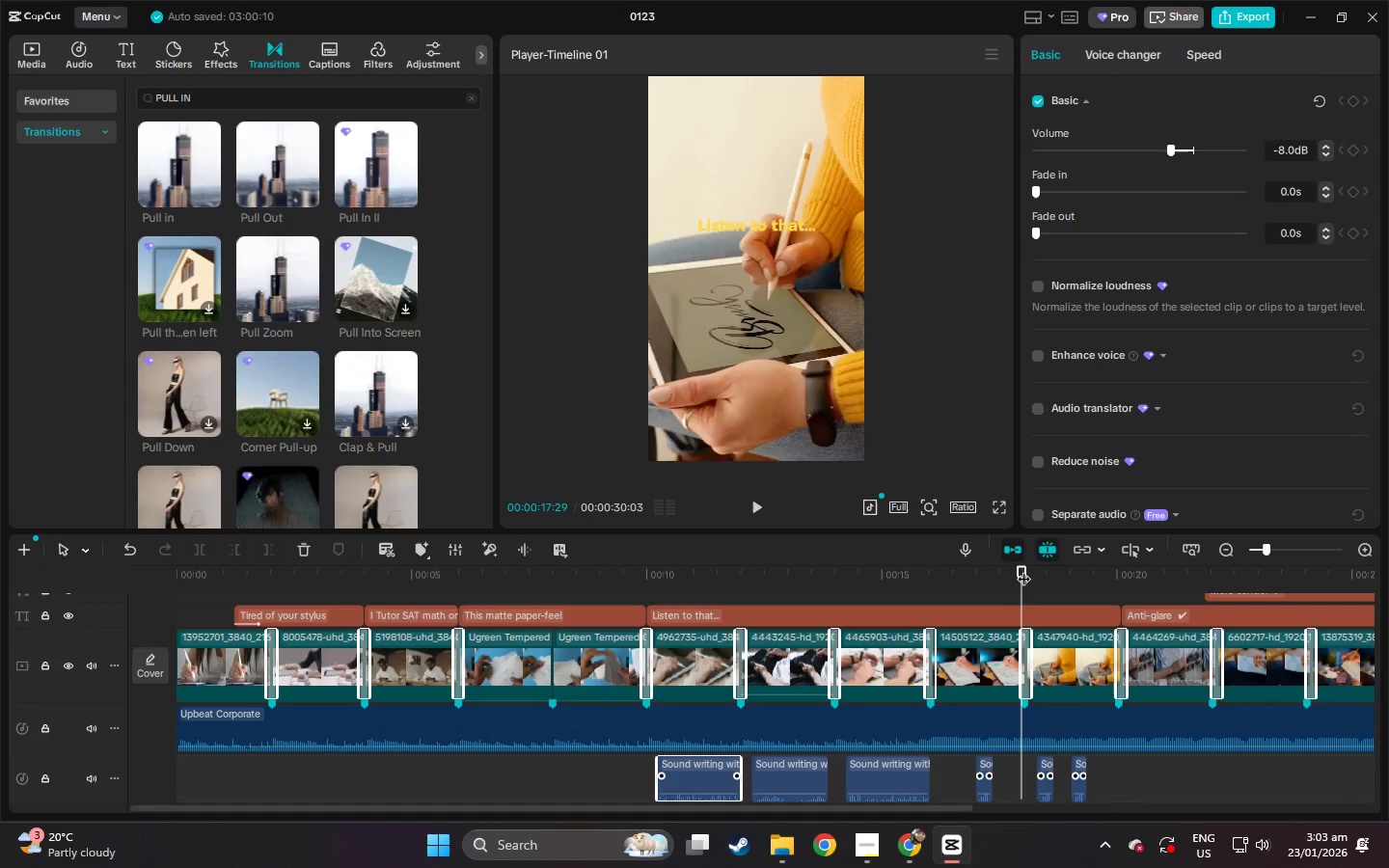 
key(Space)
 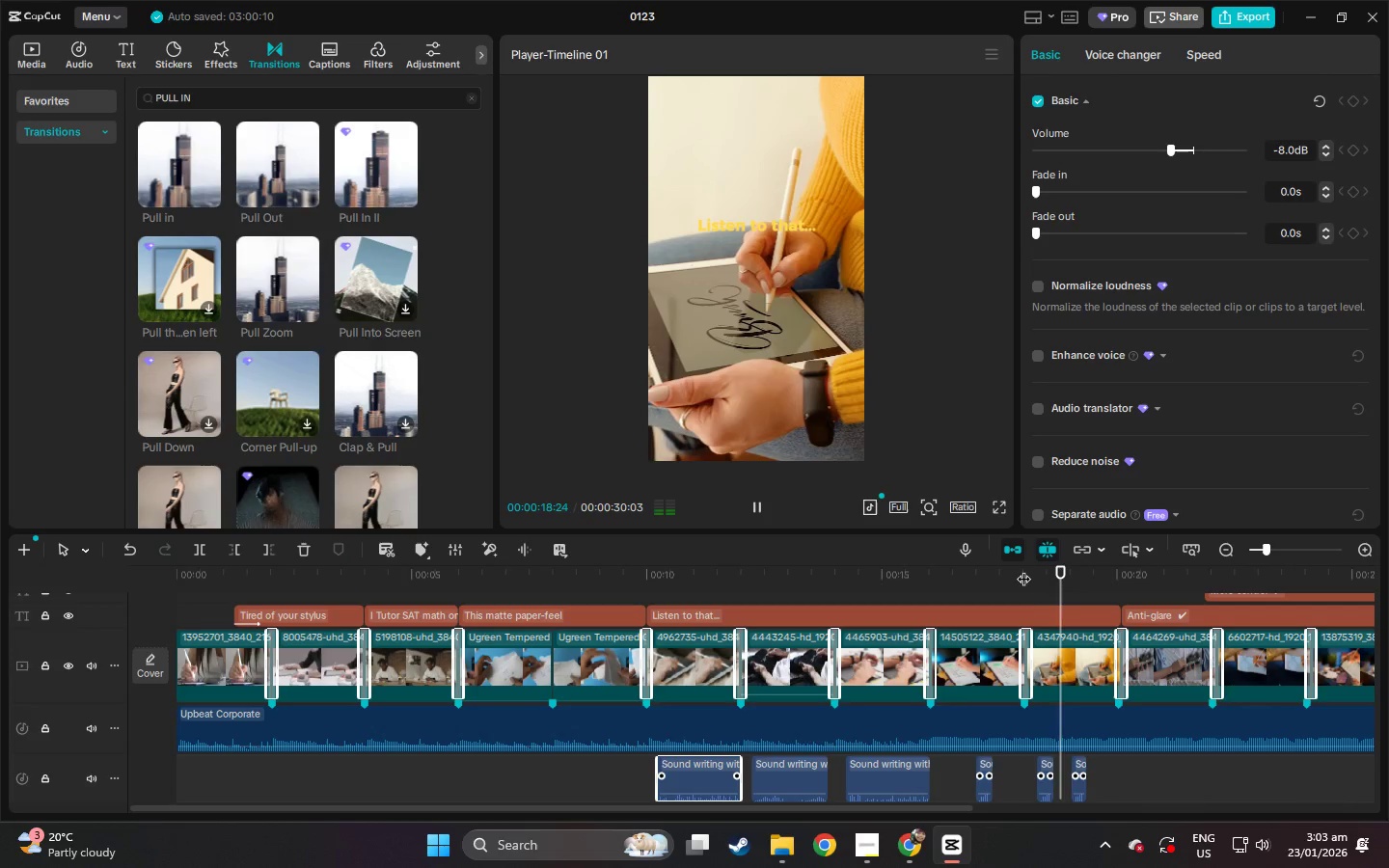 
key(Space)
 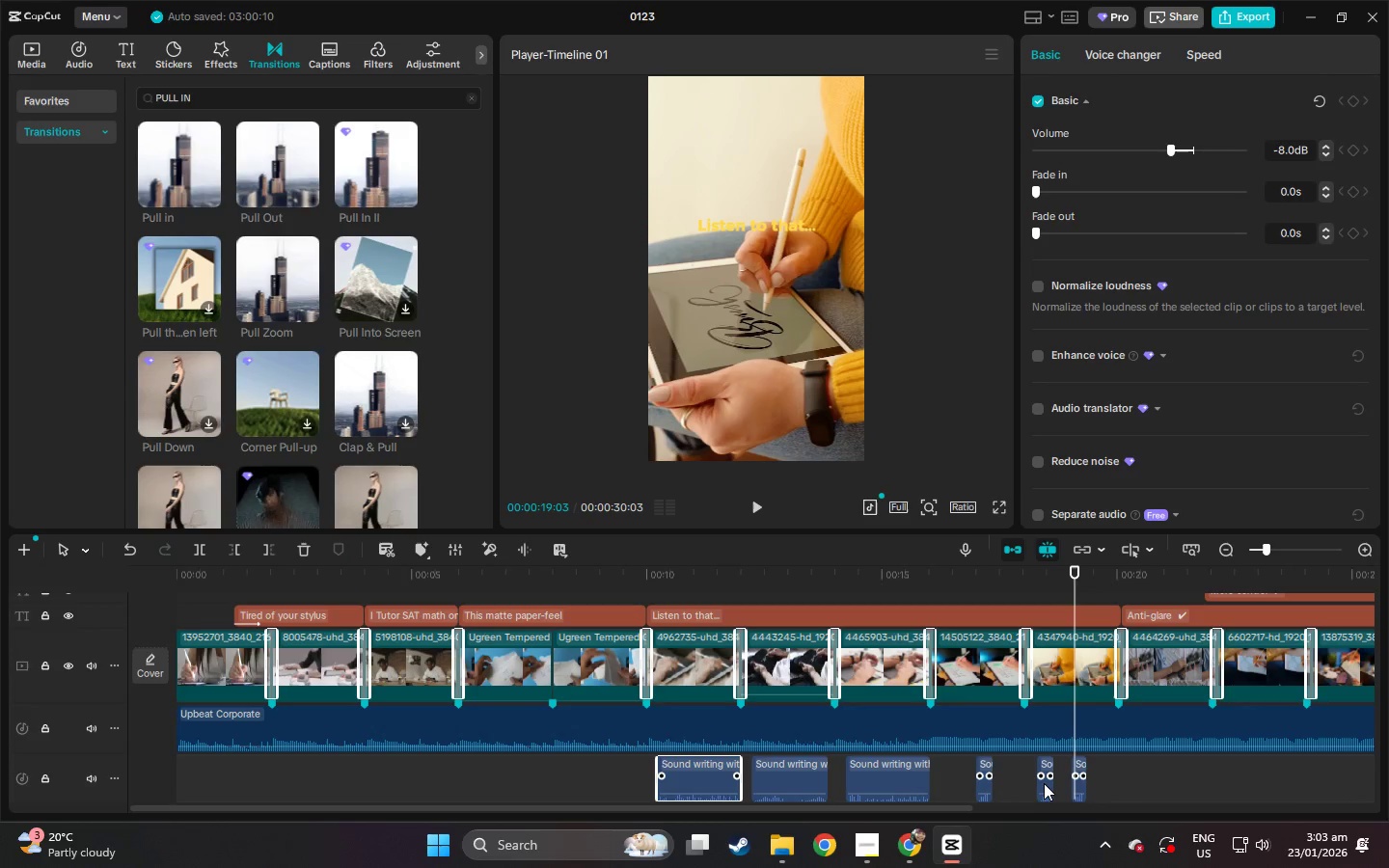 
left_click_drag(start_coordinate=[1044, 783], to_coordinate=[1049, 782])
 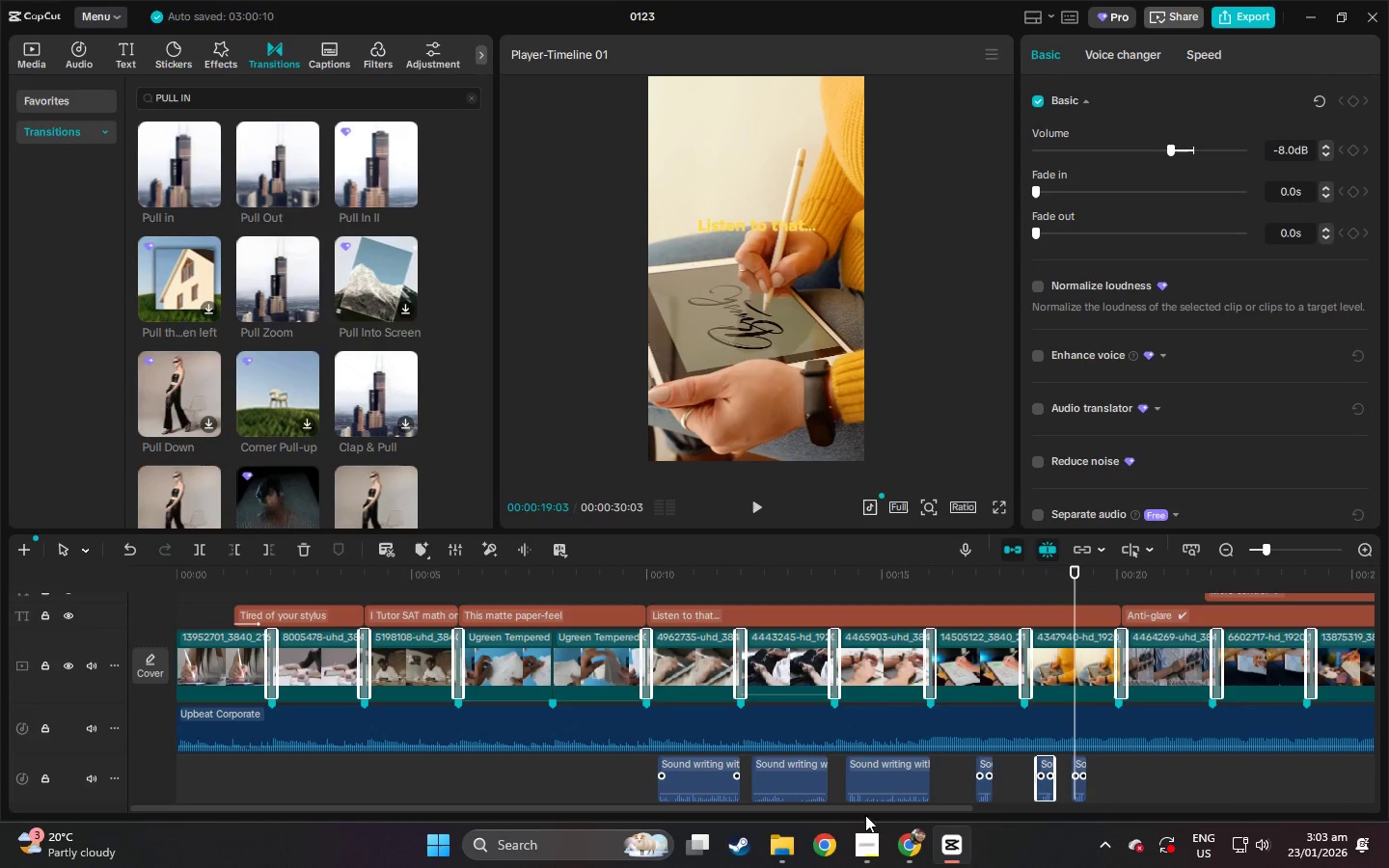 
left_click_drag(start_coordinate=[845, 811], to_coordinate=[1193, 811])
 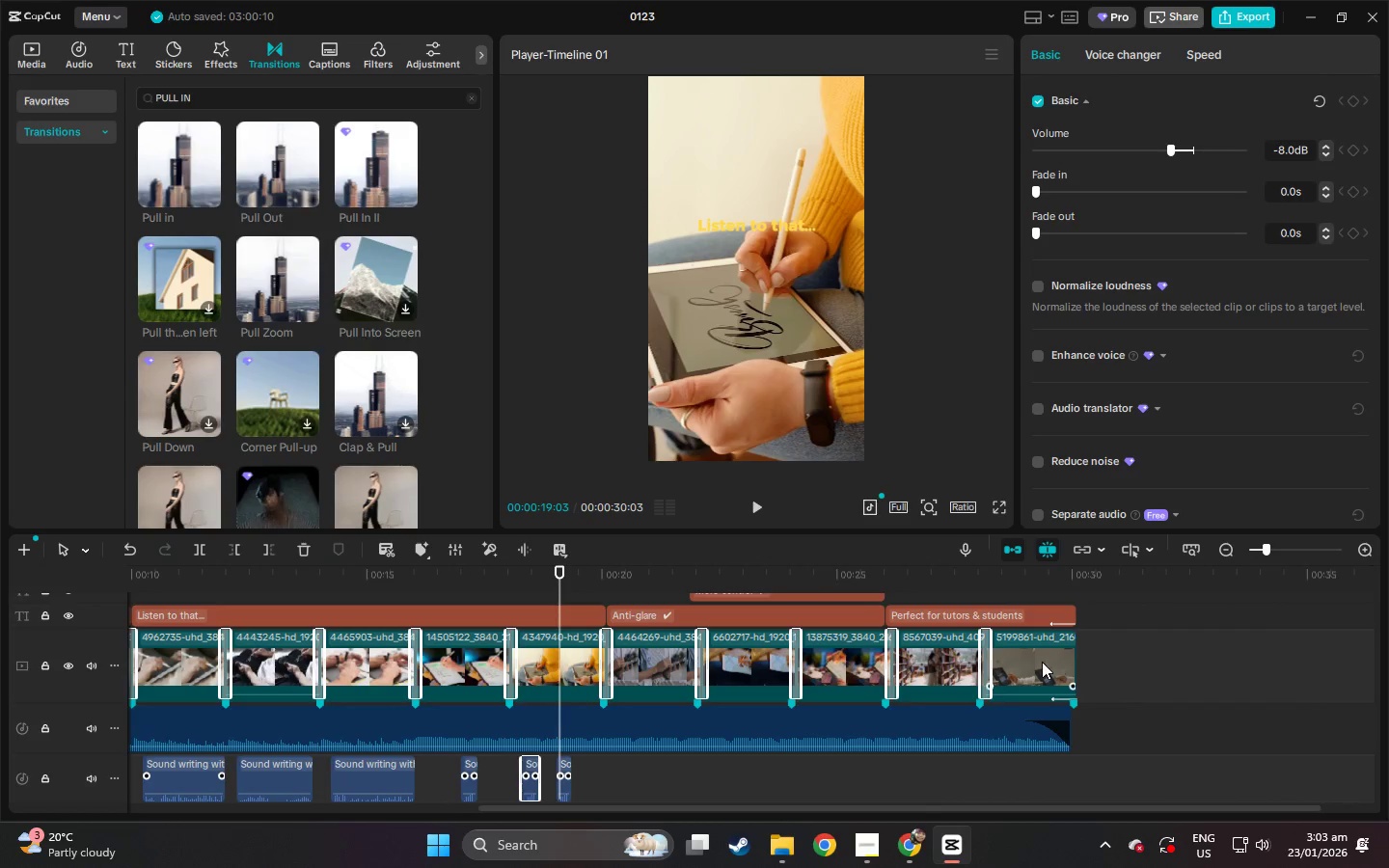 
left_click([1041, 662])
 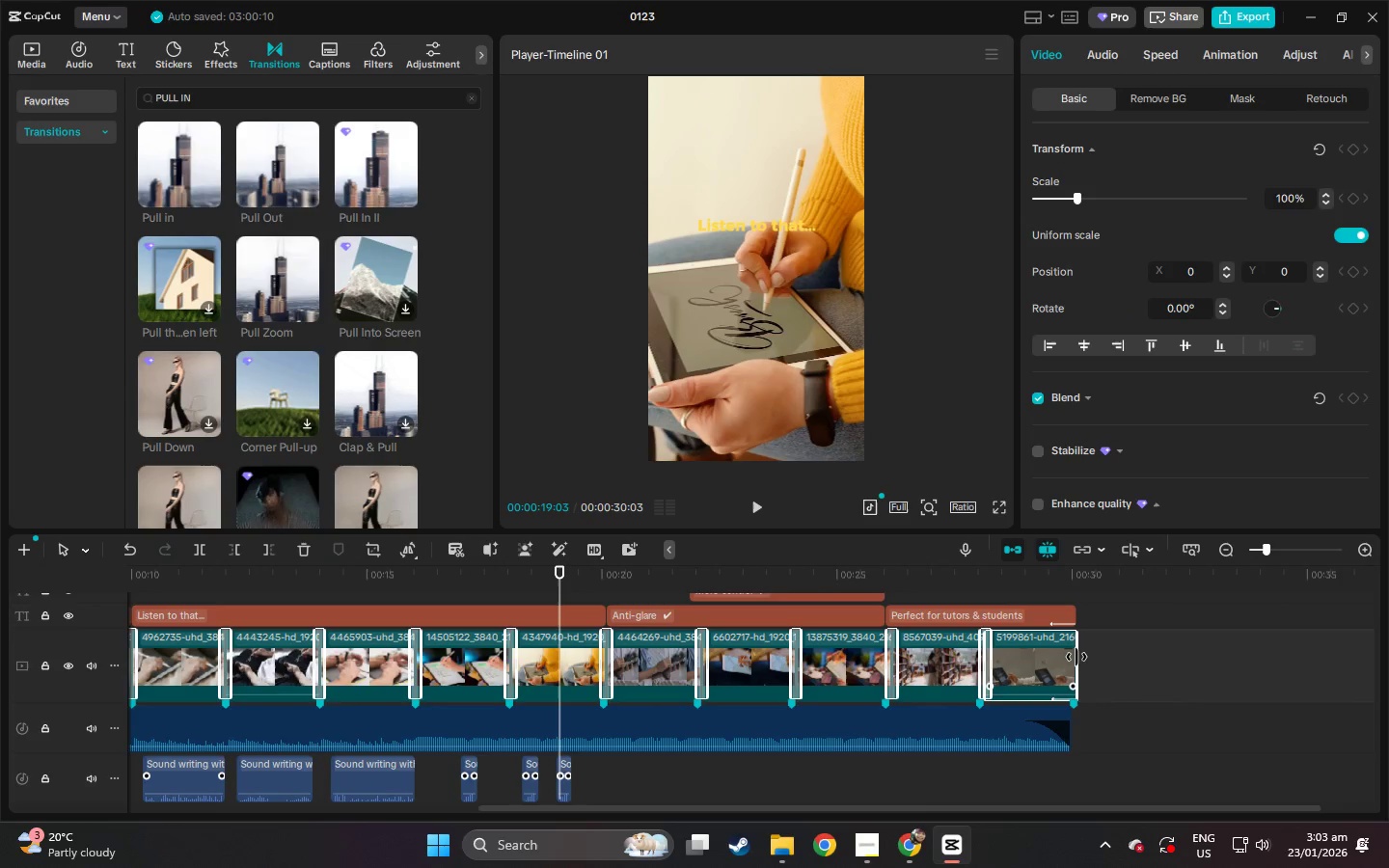 
left_click_drag(start_coordinate=[1076, 657], to_coordinate=[1067, 659])
 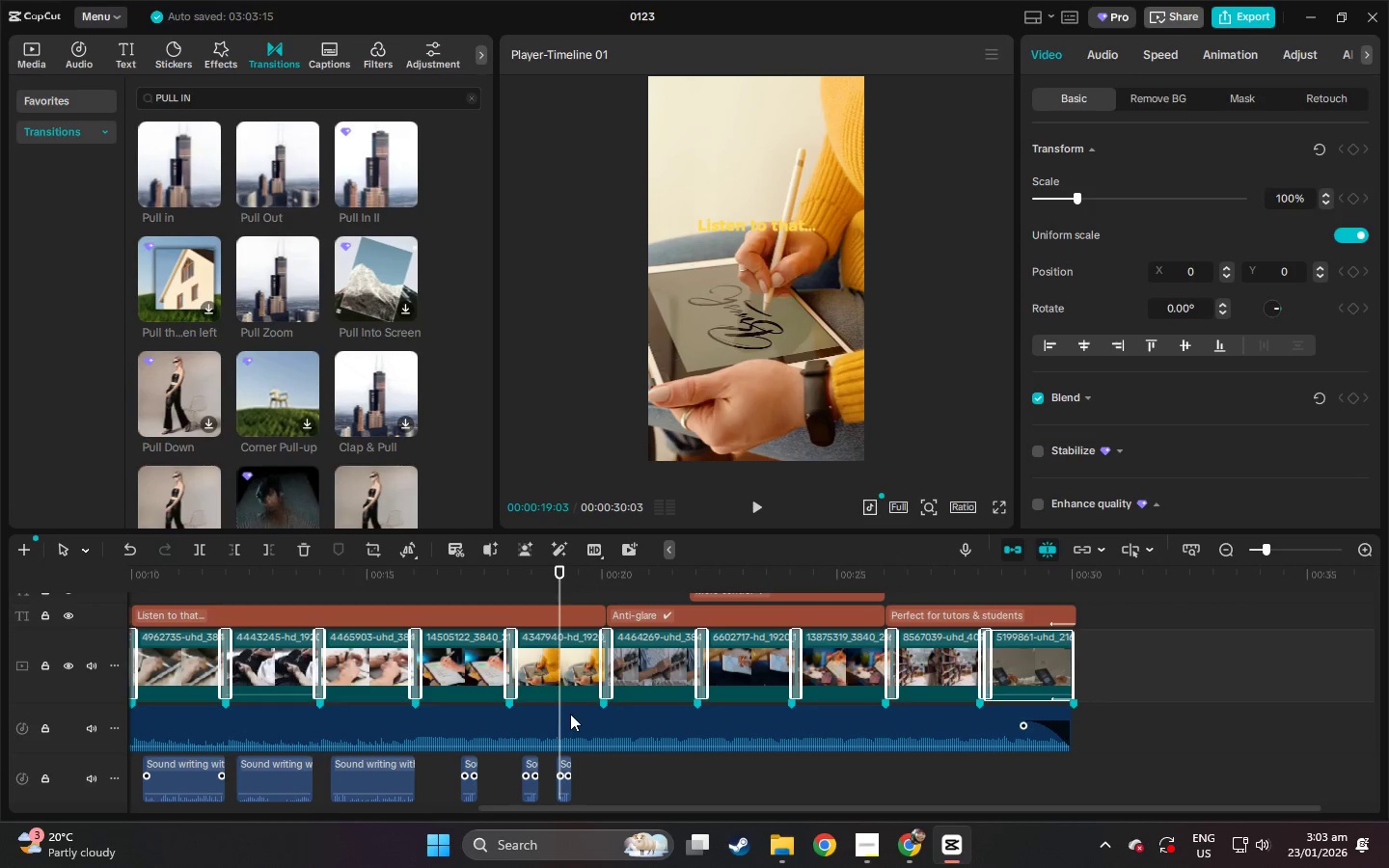 
wait(34.58)
 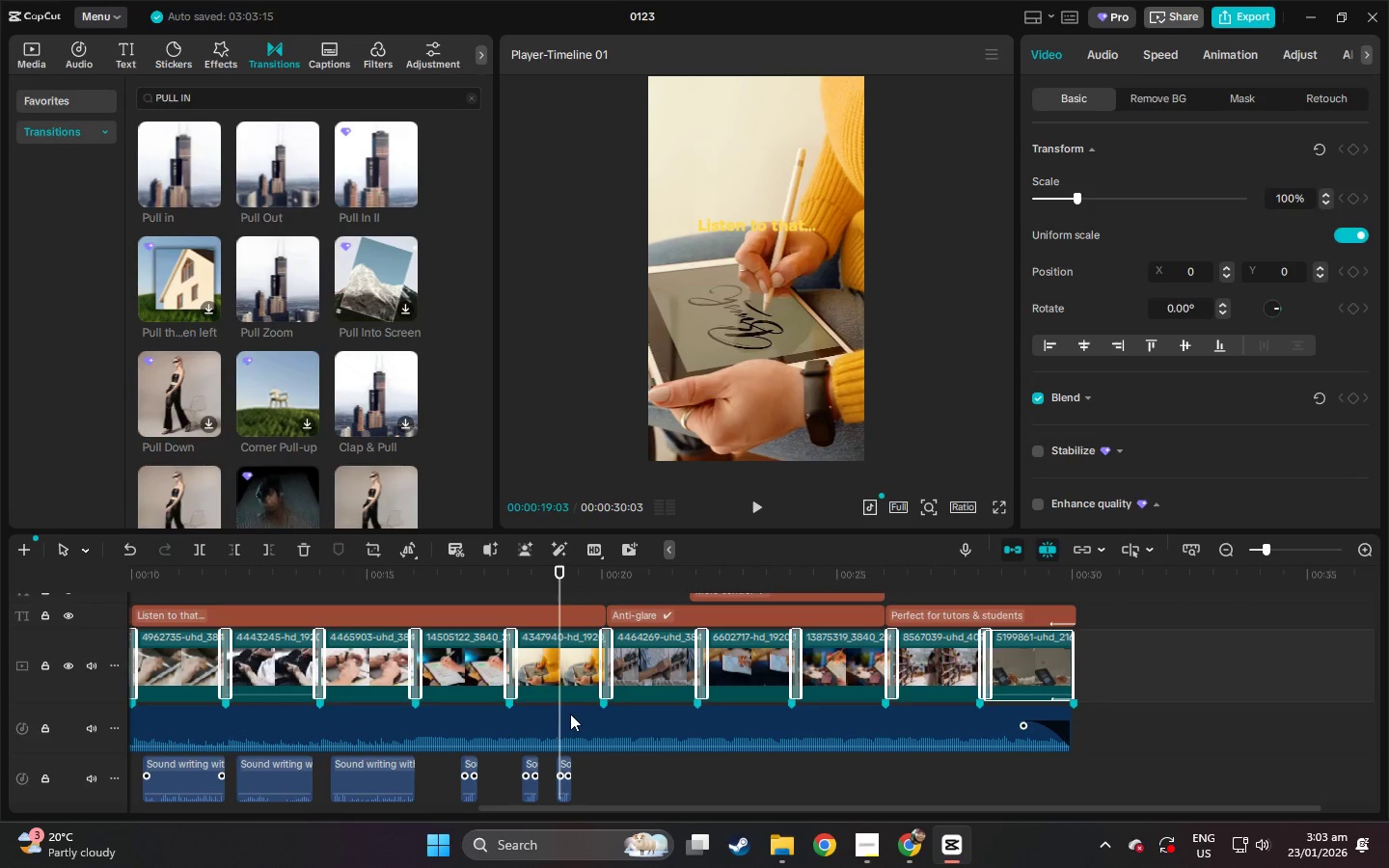 
left_click_drag(start_coordinate=[286, 578], to_coordinate=[0, 583])
 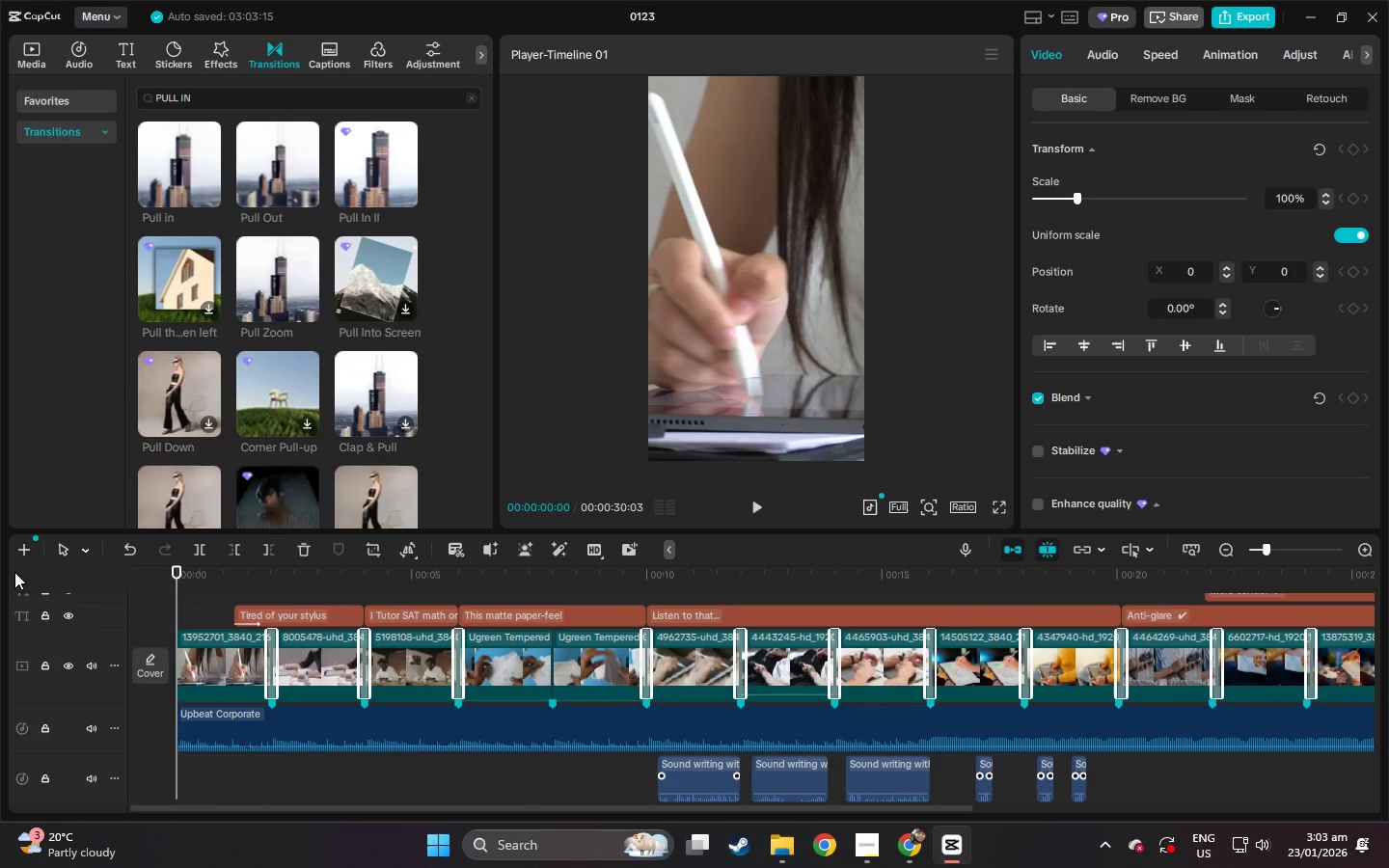 
key(Space)
 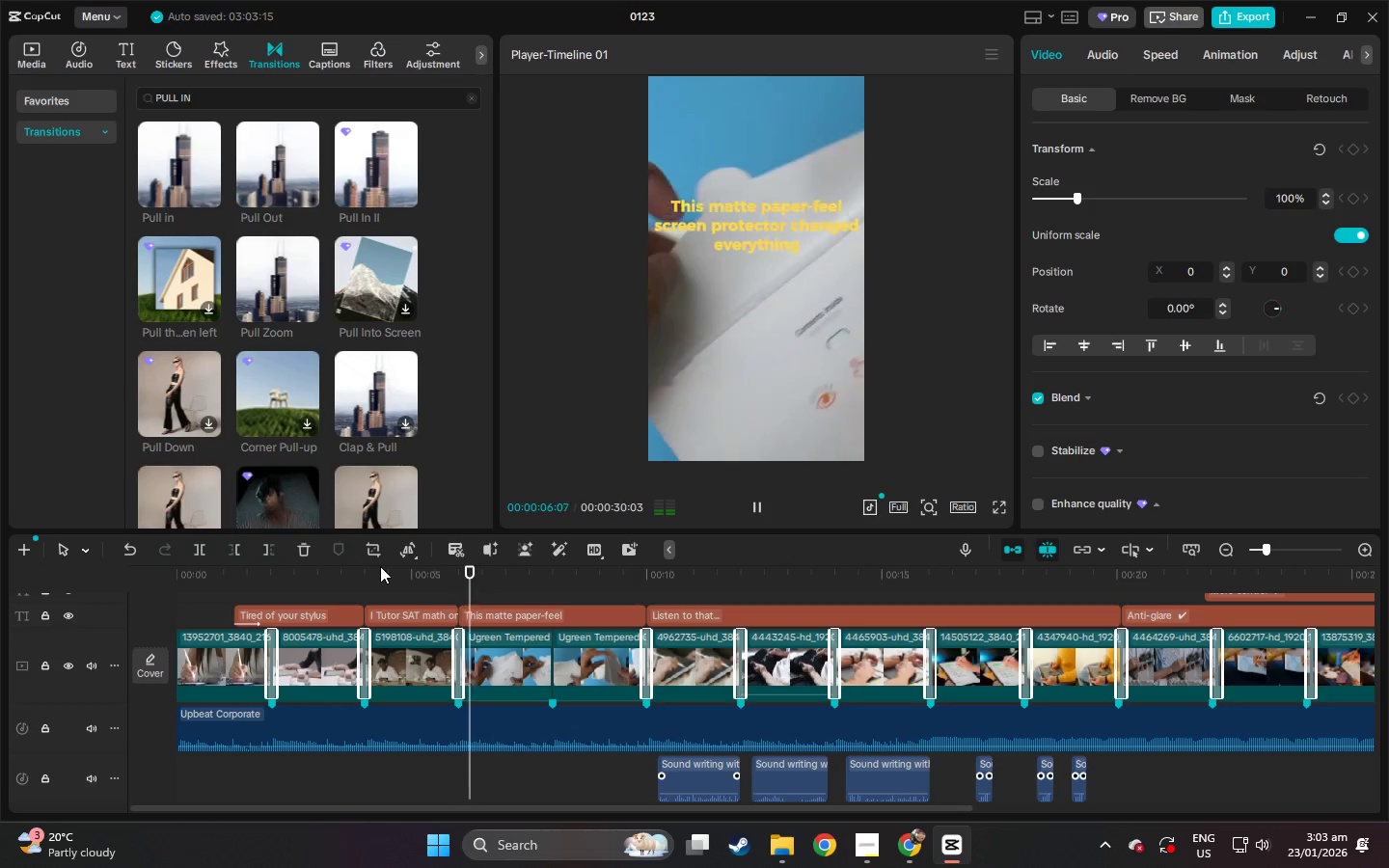 
wait(11.3)
 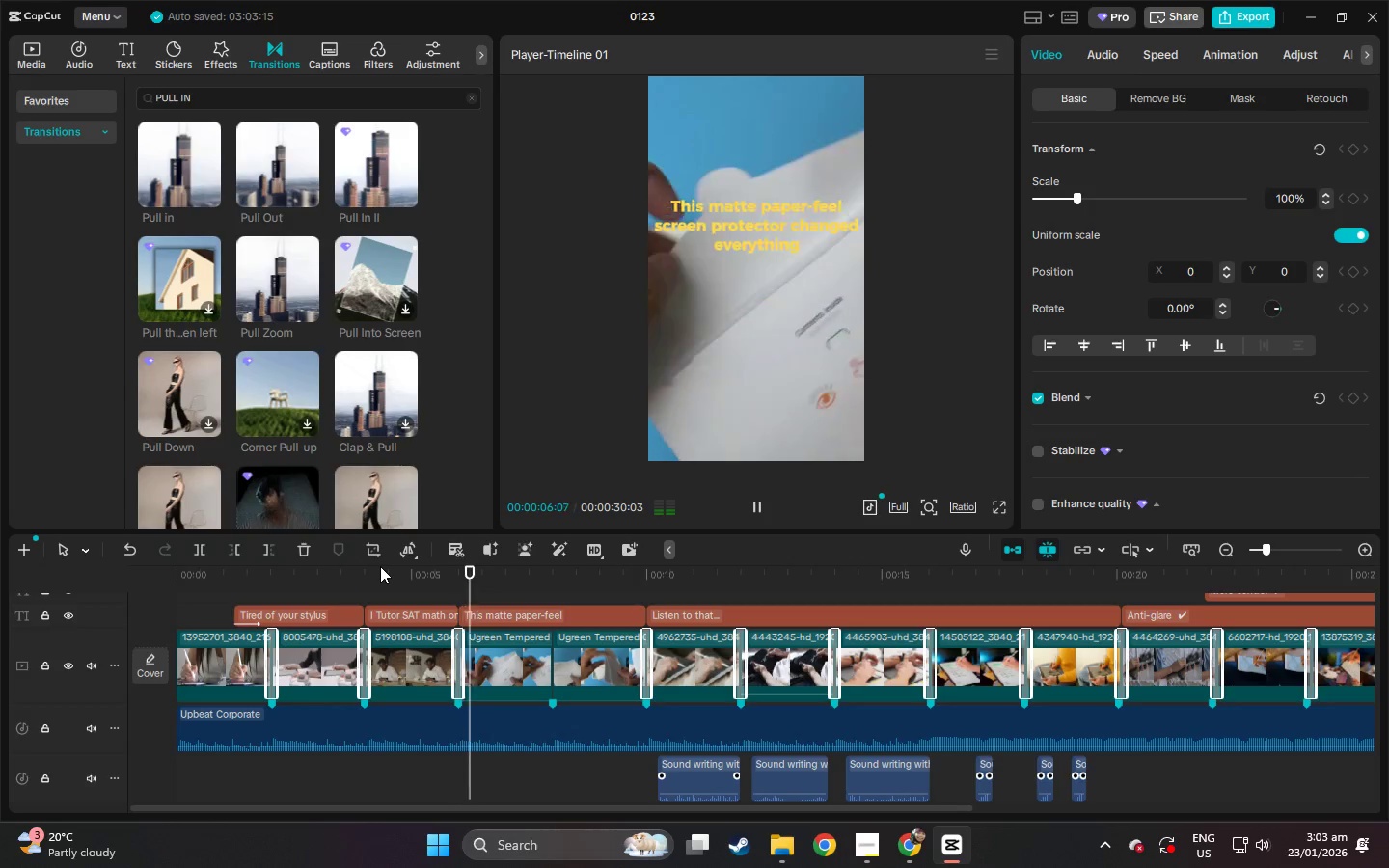 
key(Space)
 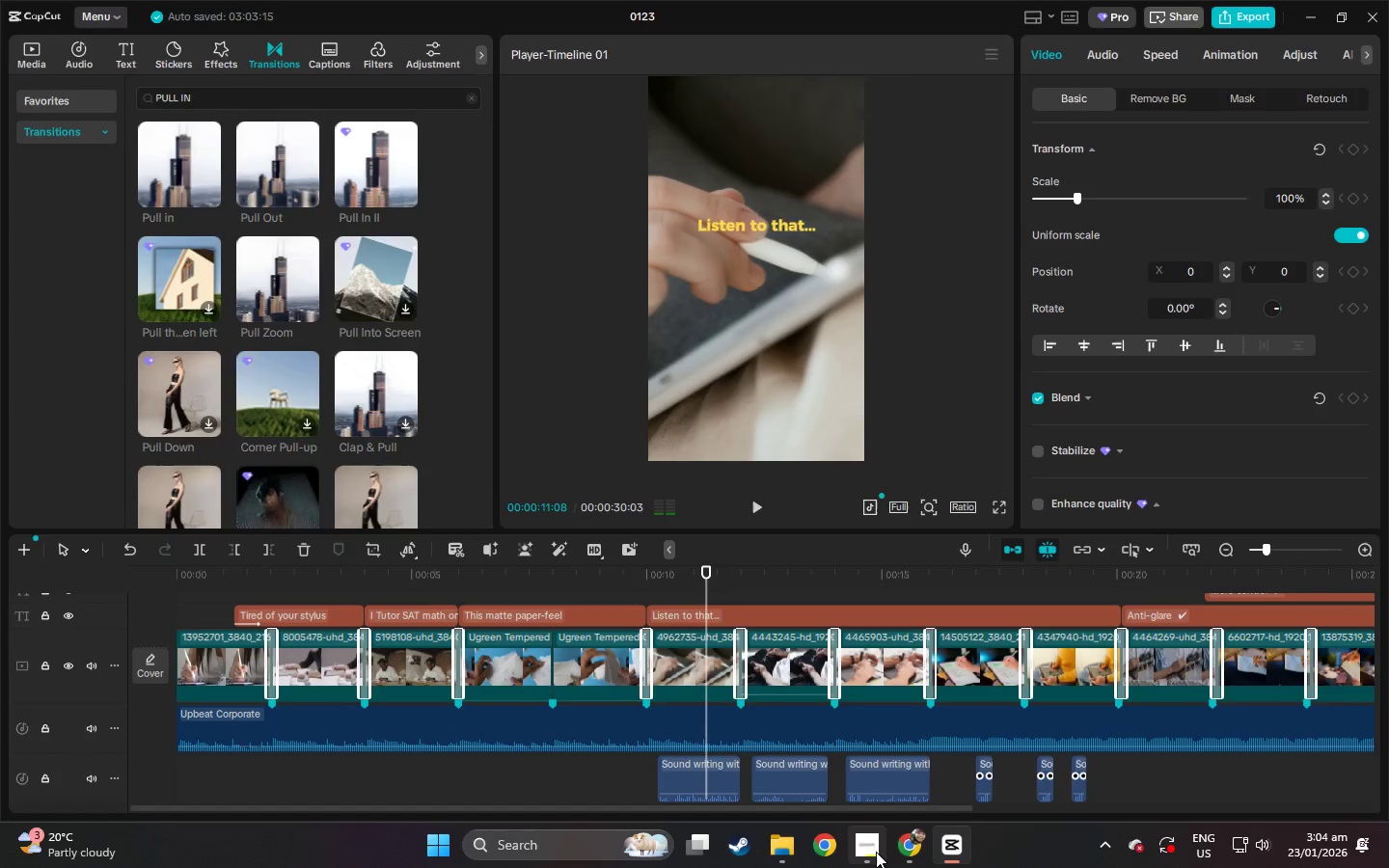 
left_click([876, 852])